 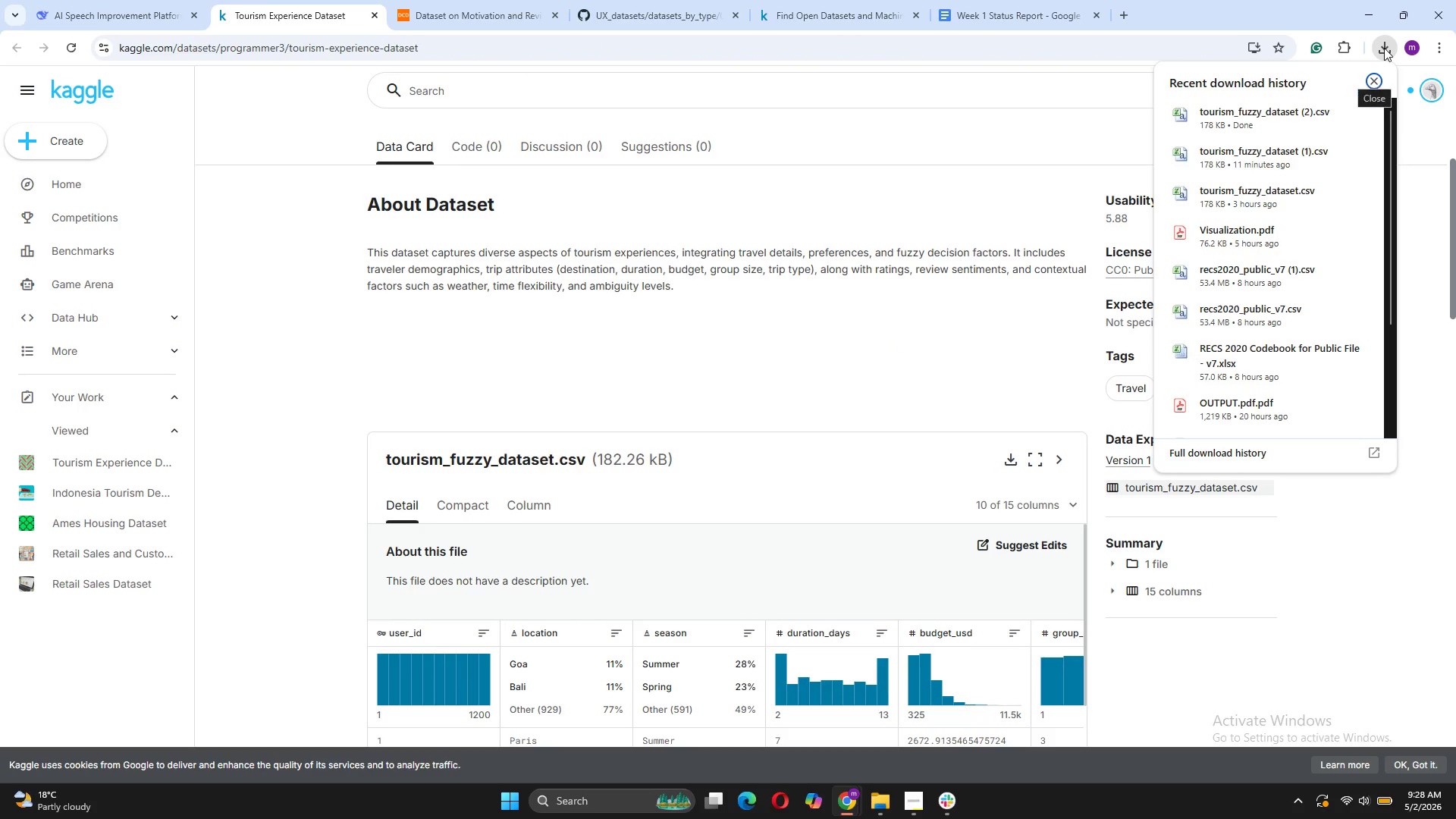 
left_click([1263, 192])
 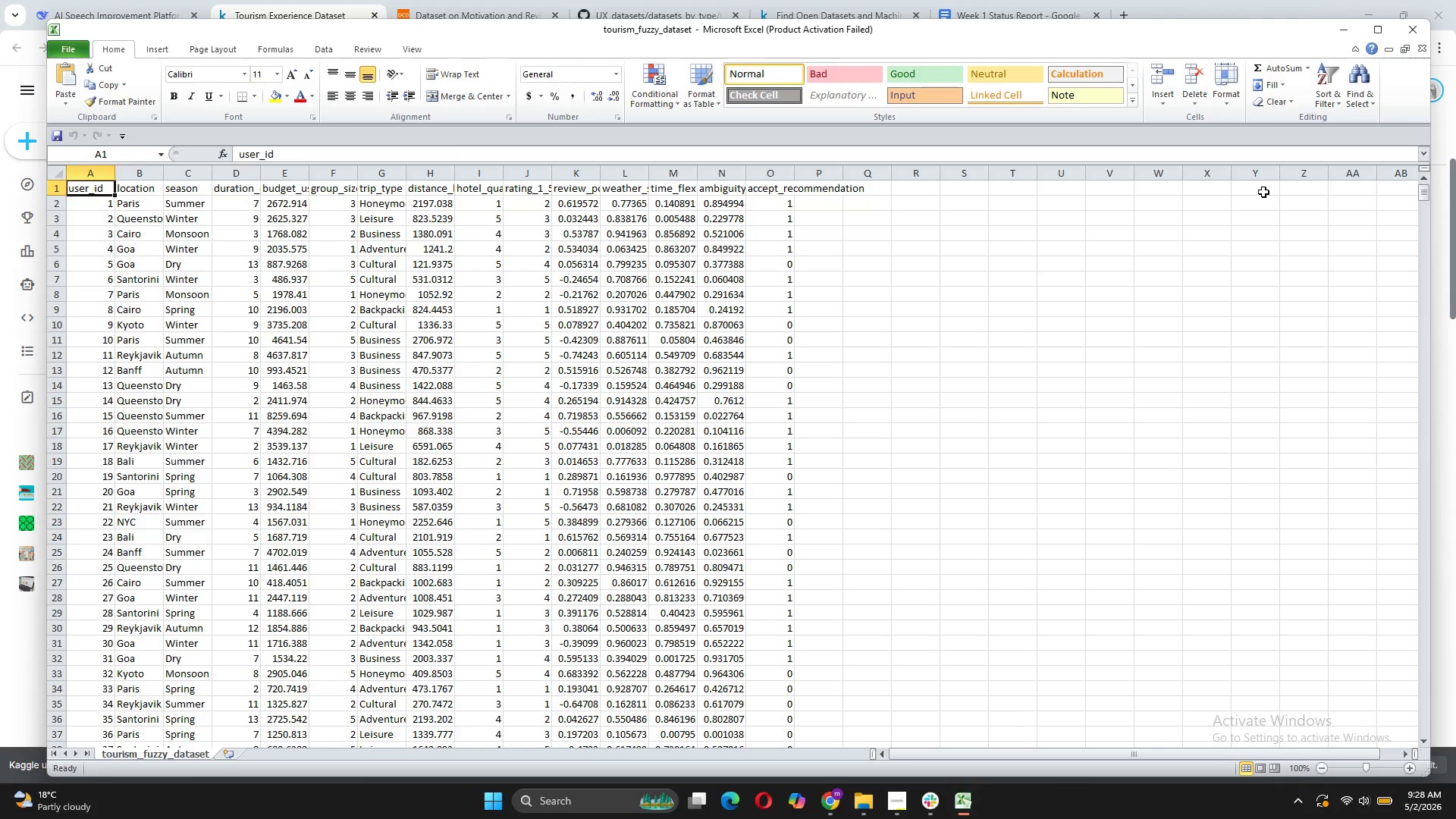 
wait(9.77)
 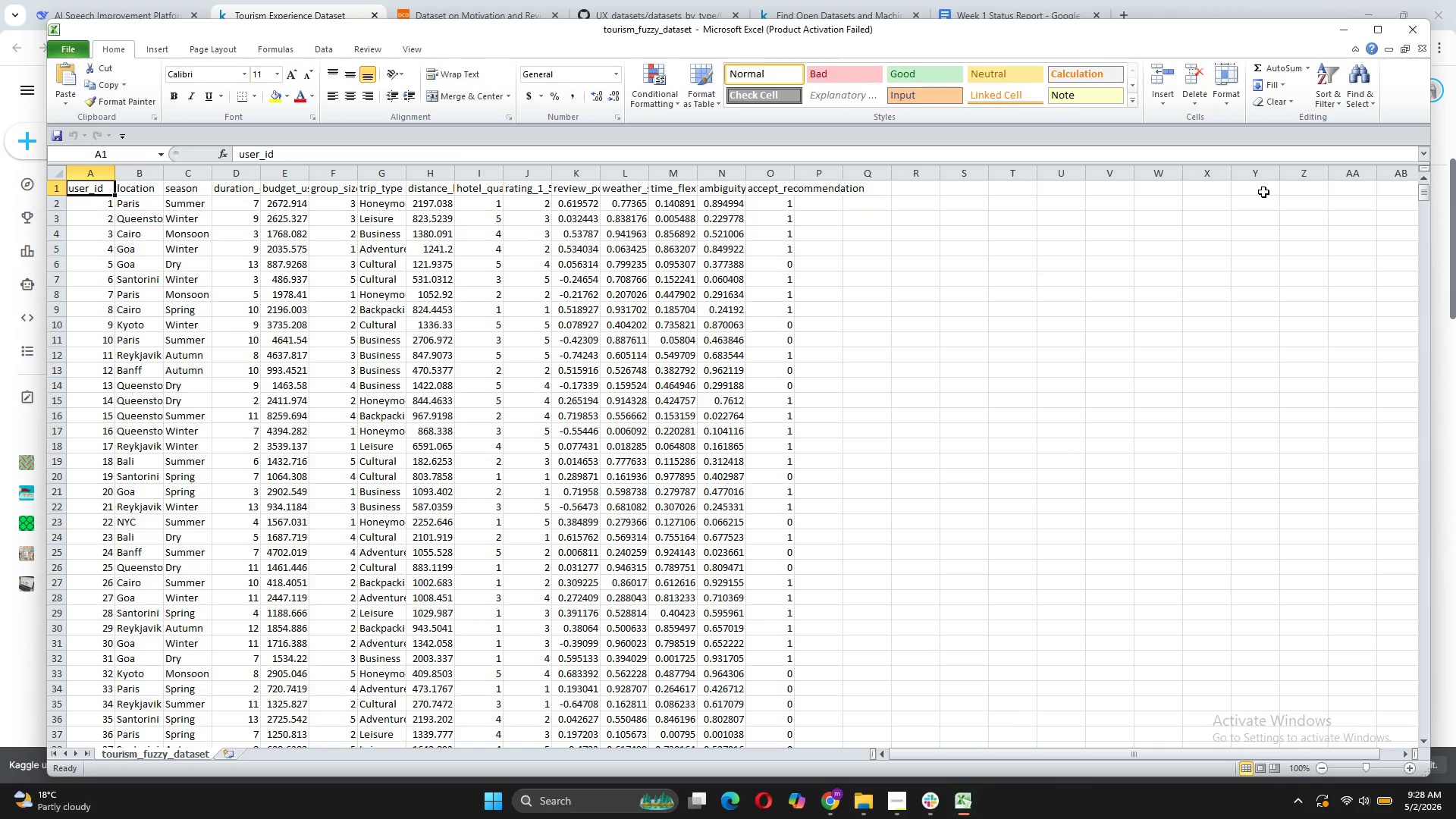 
left_click([927, 246])
 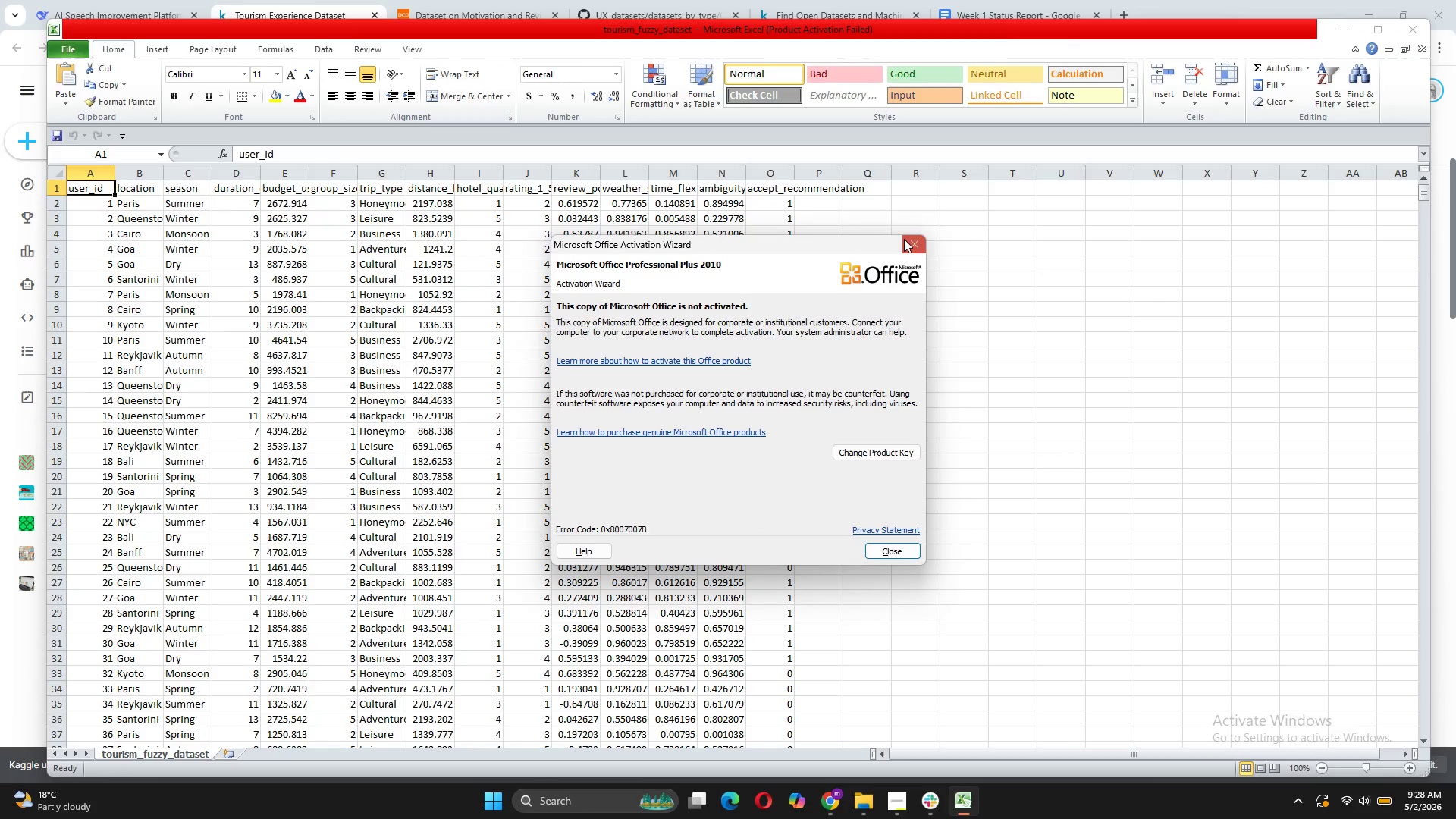 
left_click([908, 238])
 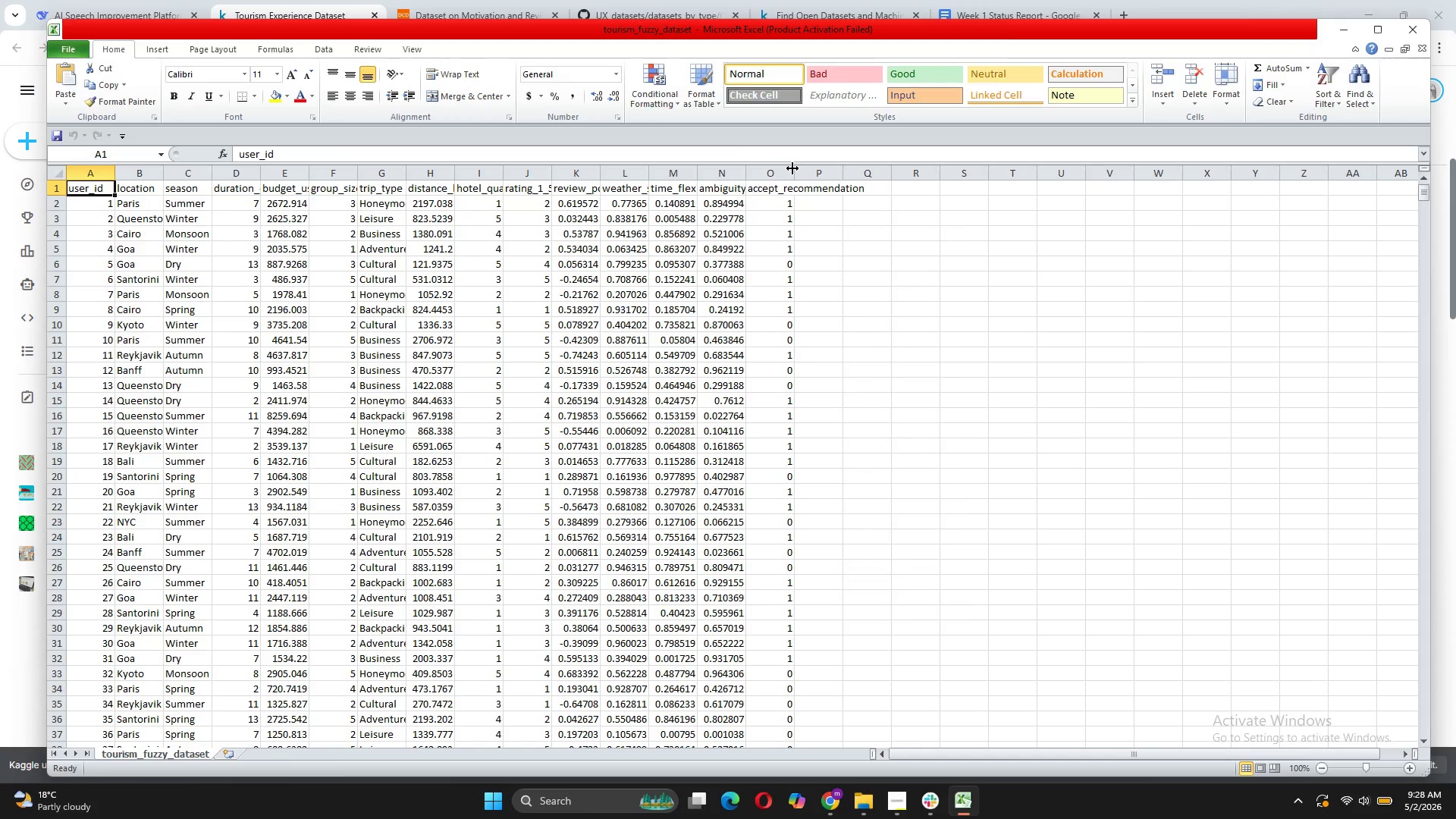 
double_click([795, 167])
 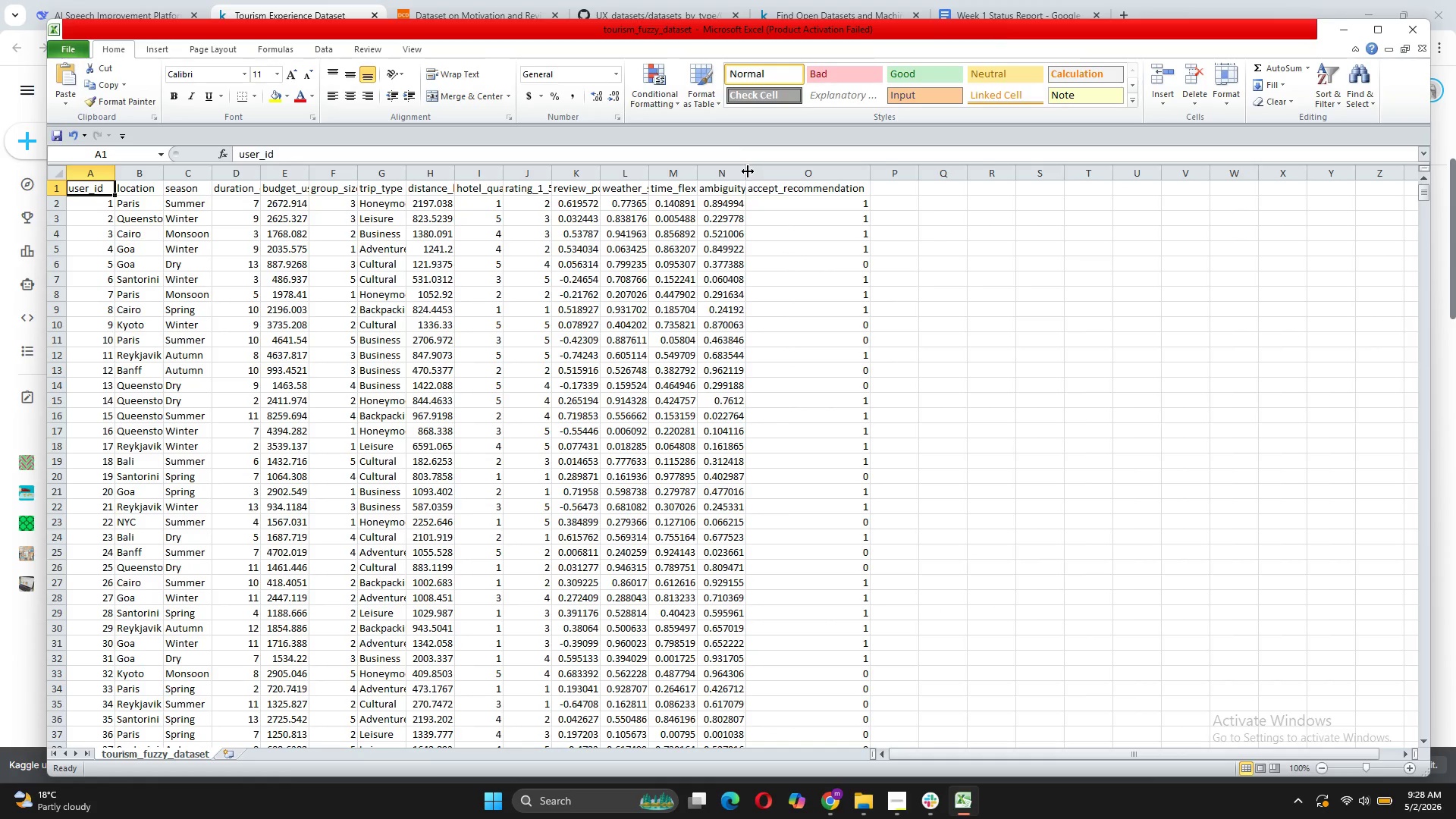 
double_click([748, 171])
 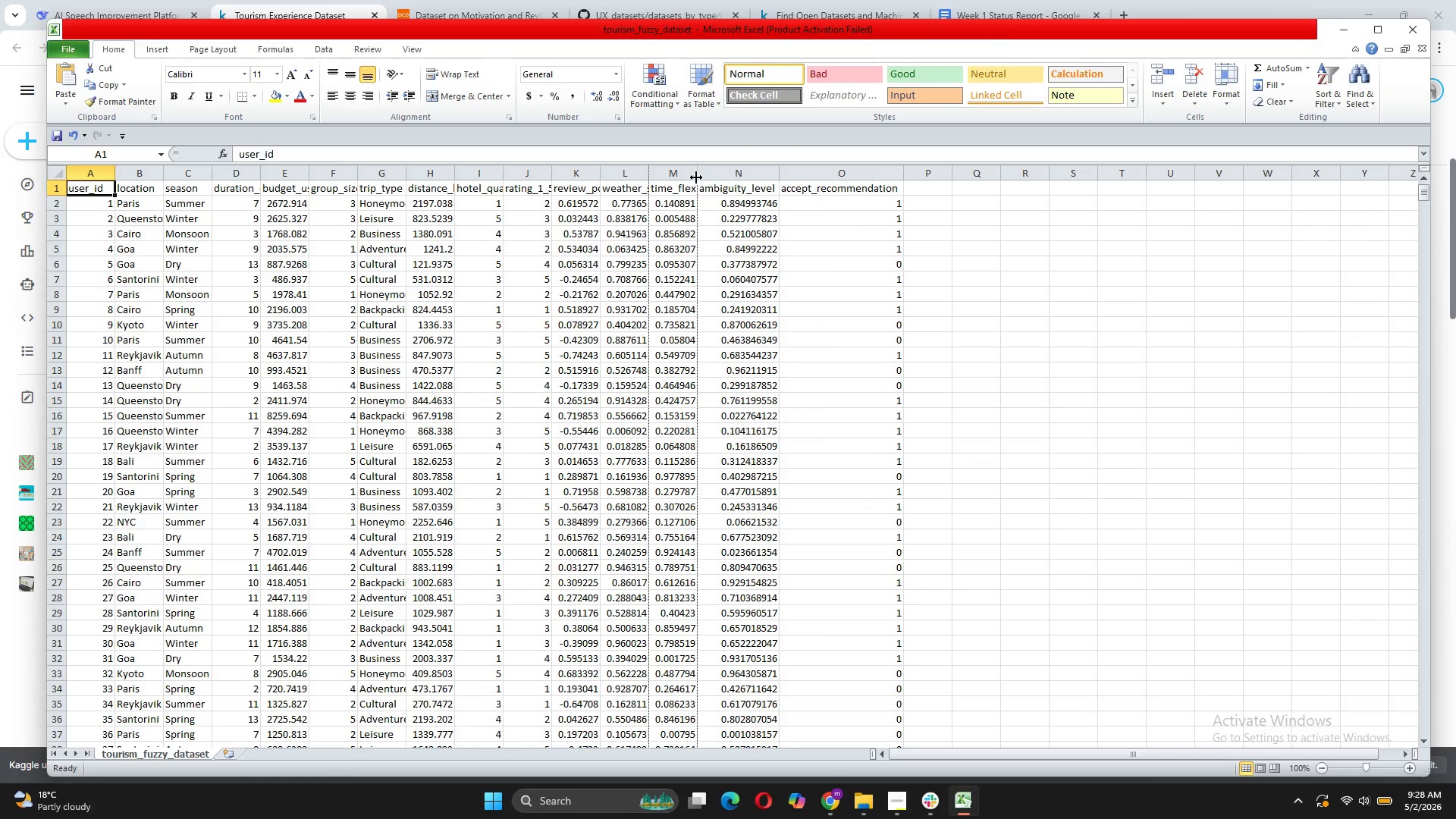 
double_click([696, 177])
 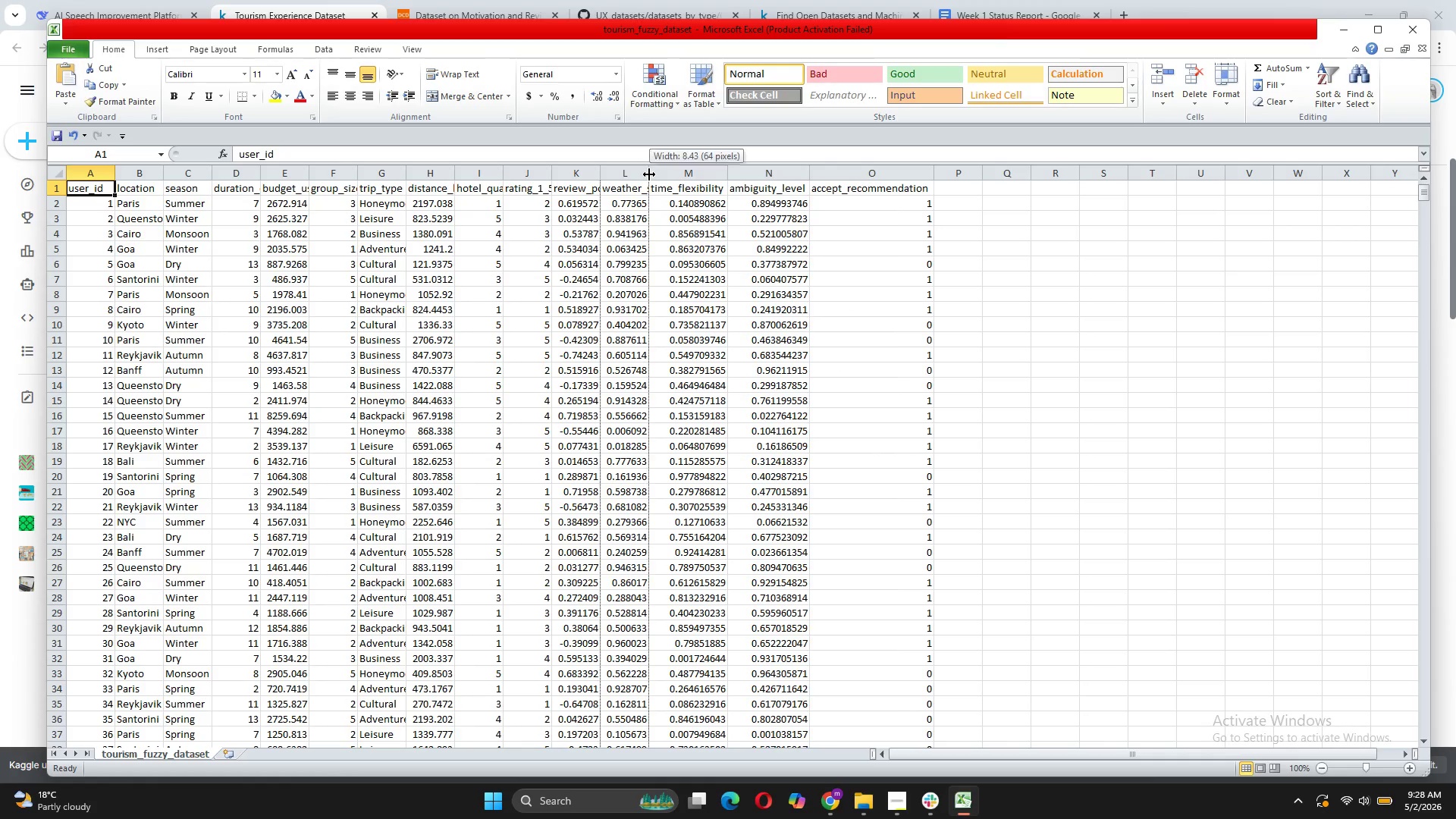 
double_click([649, 174])
 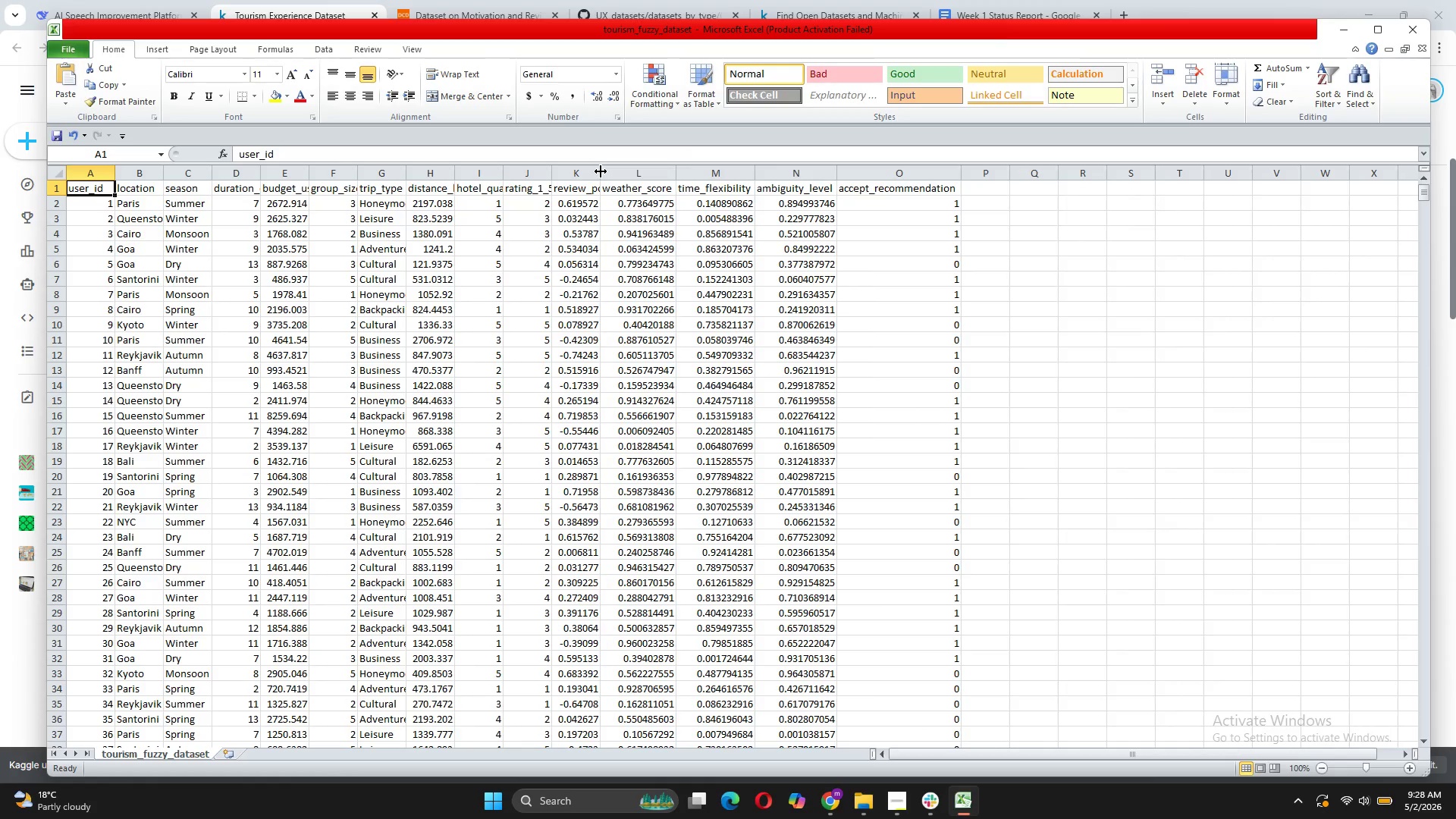 
double_click([601, 171])
 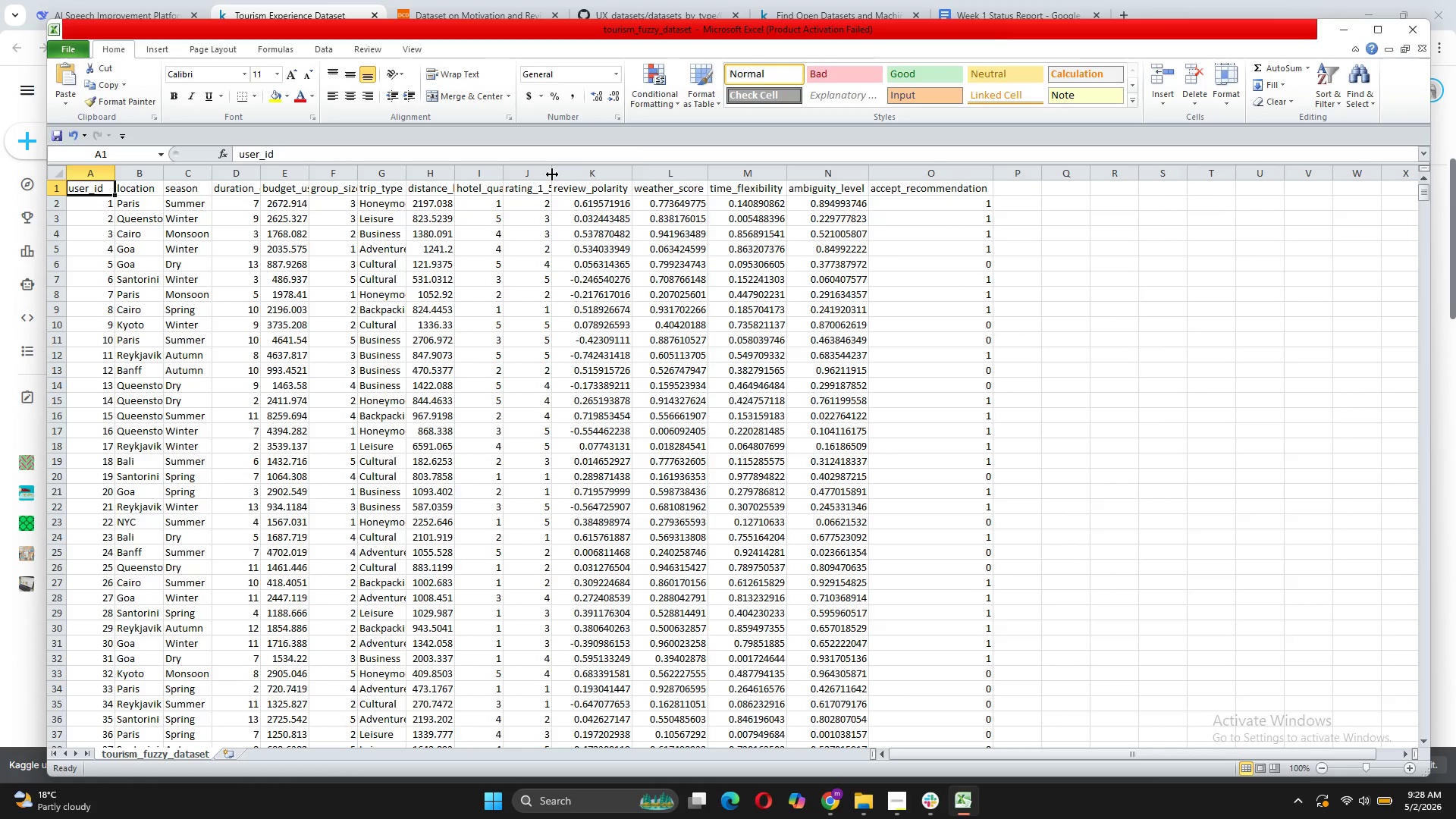 
double_click([552, 174])
 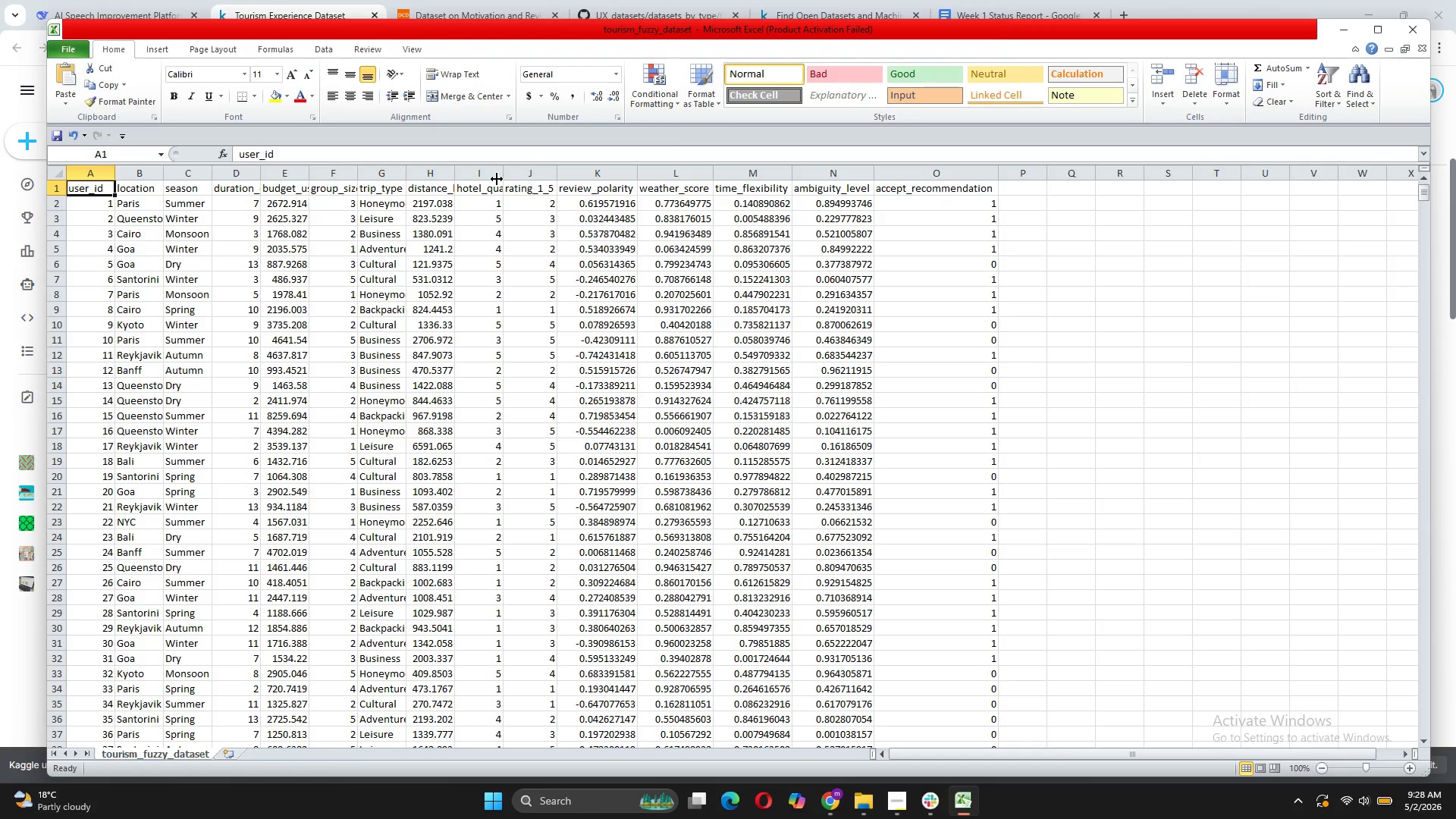 
double_click([504, 177])
 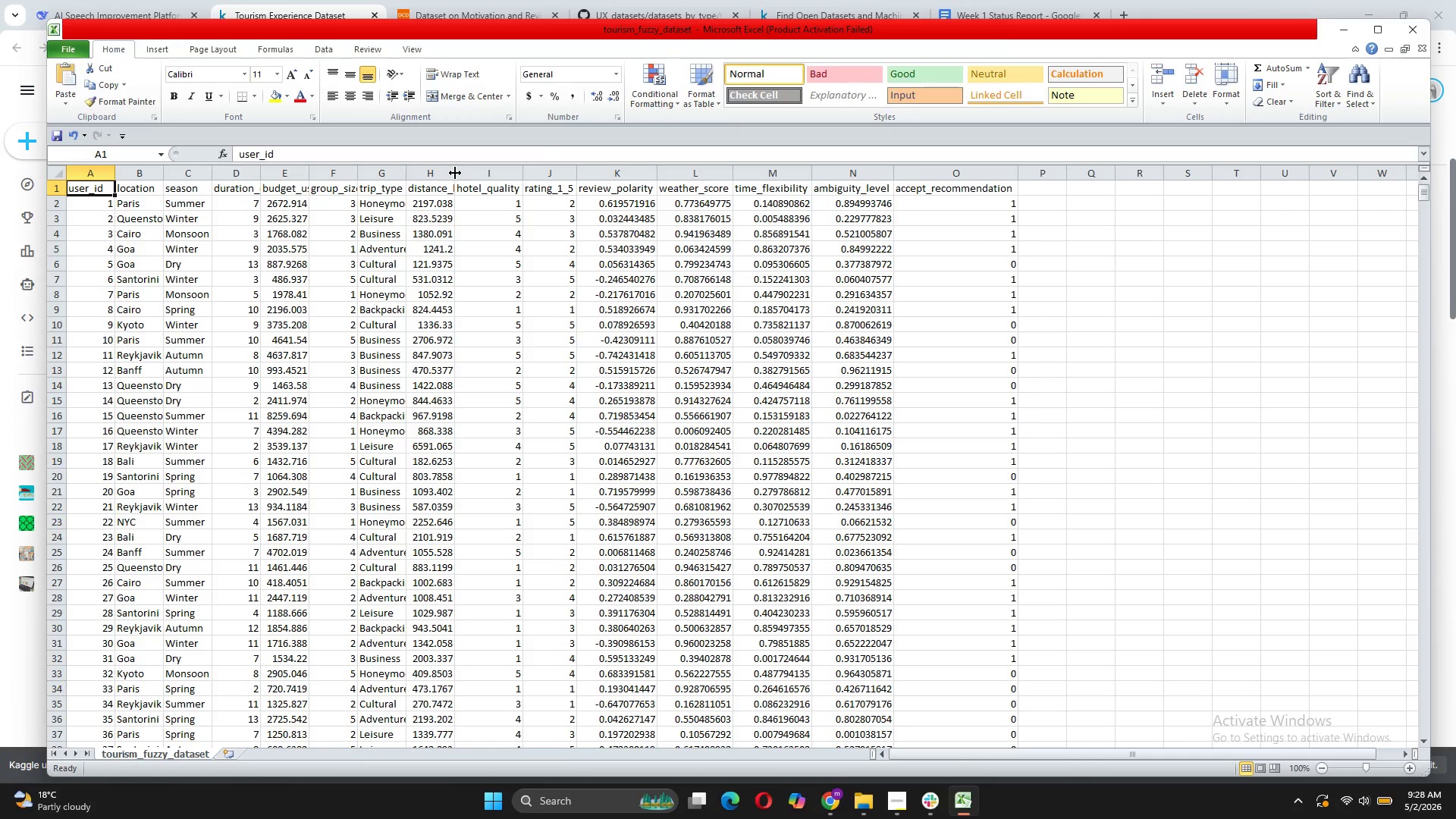 
double_click([455, 173])
 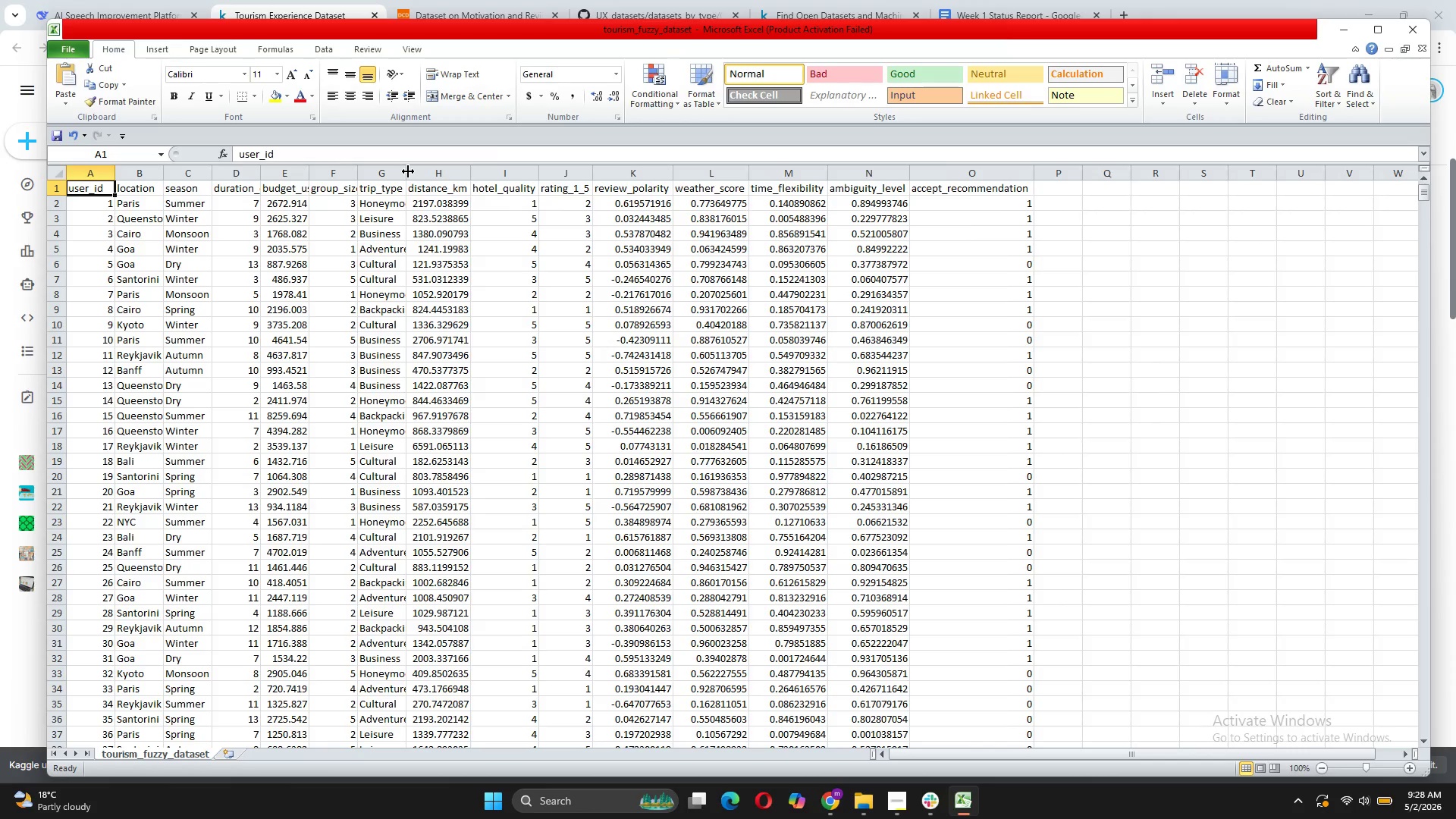 
double_click([408, 171])
 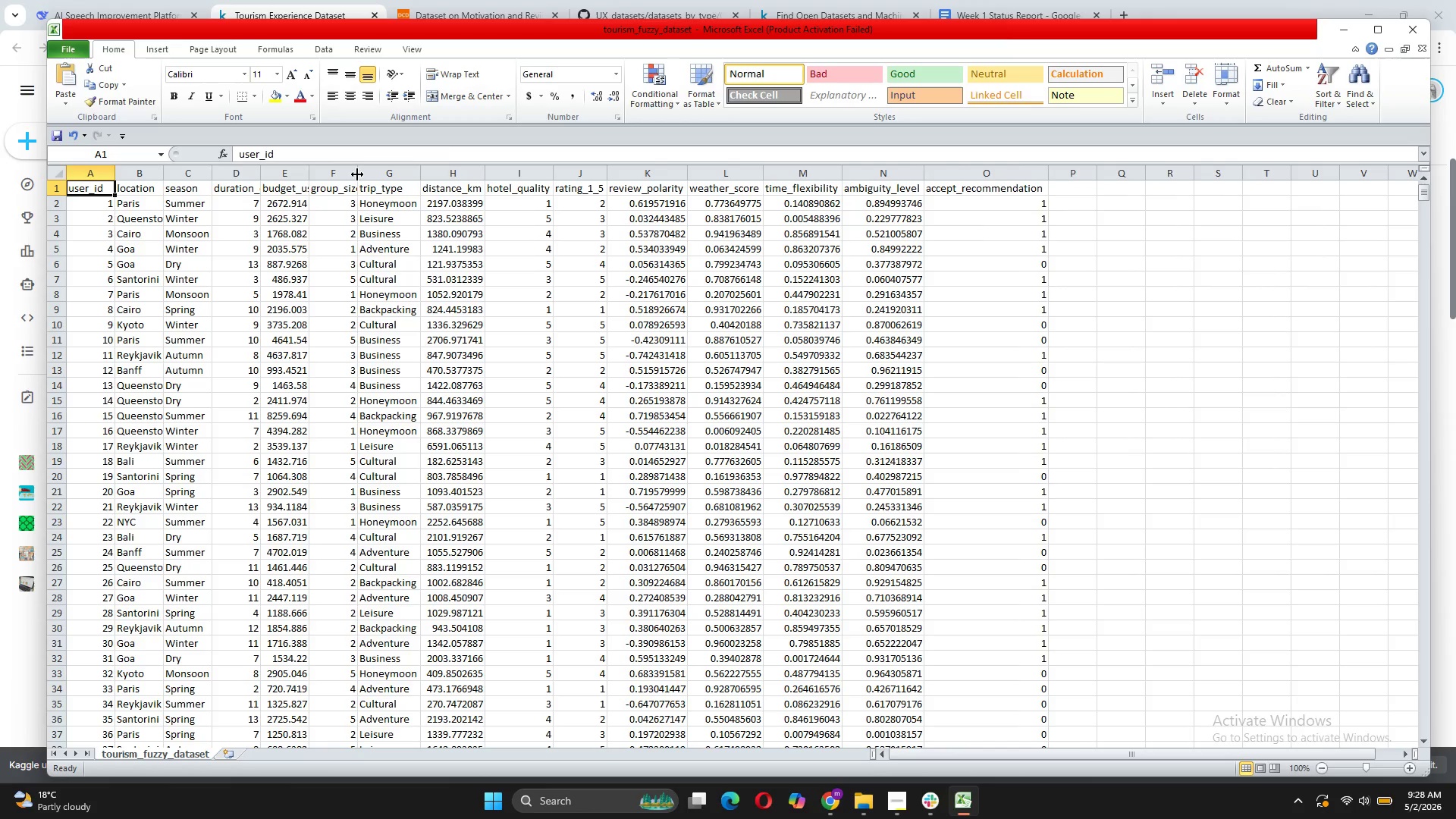 
double_click([357, 174])
 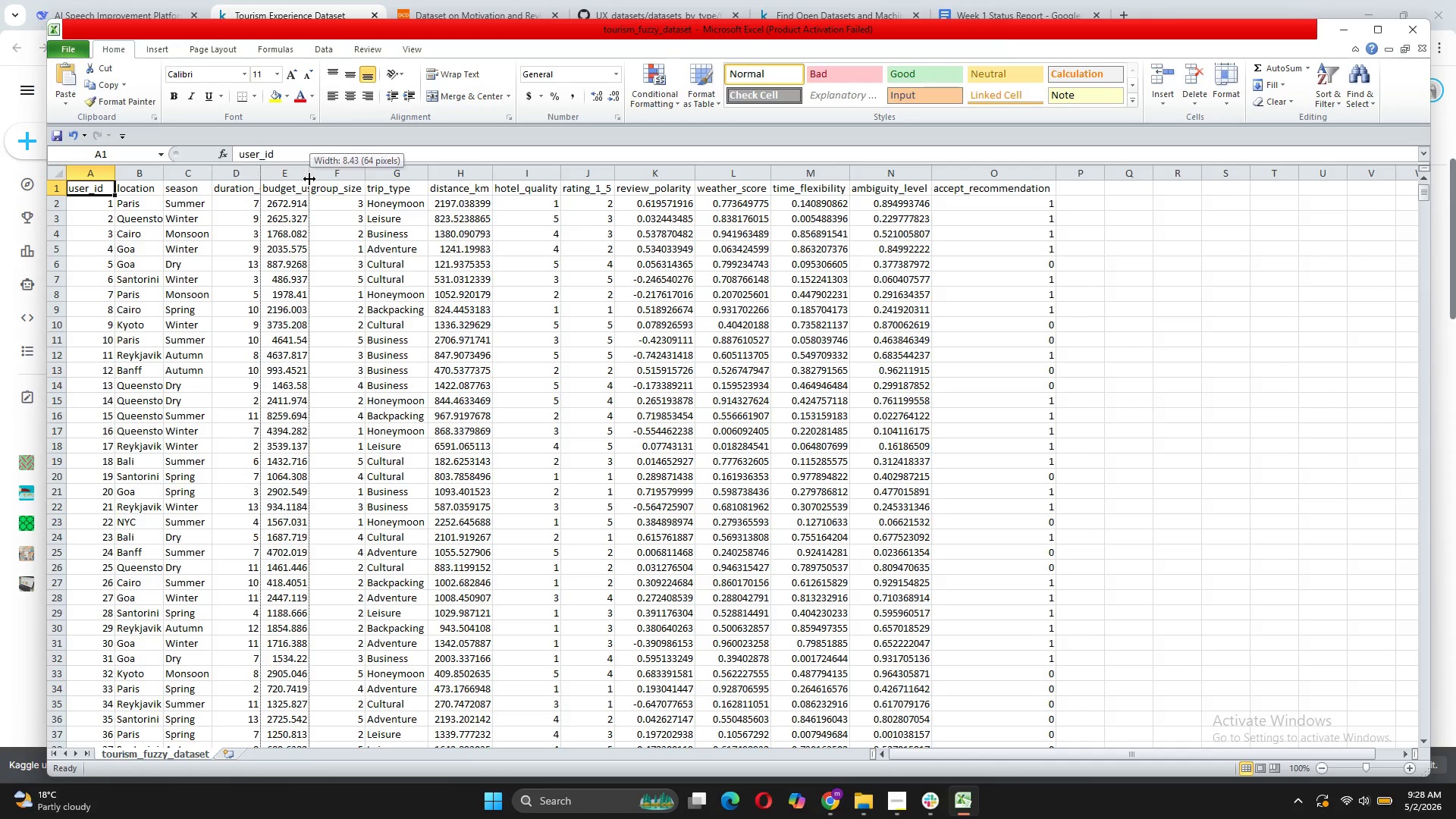 
double_click([309, 179])
 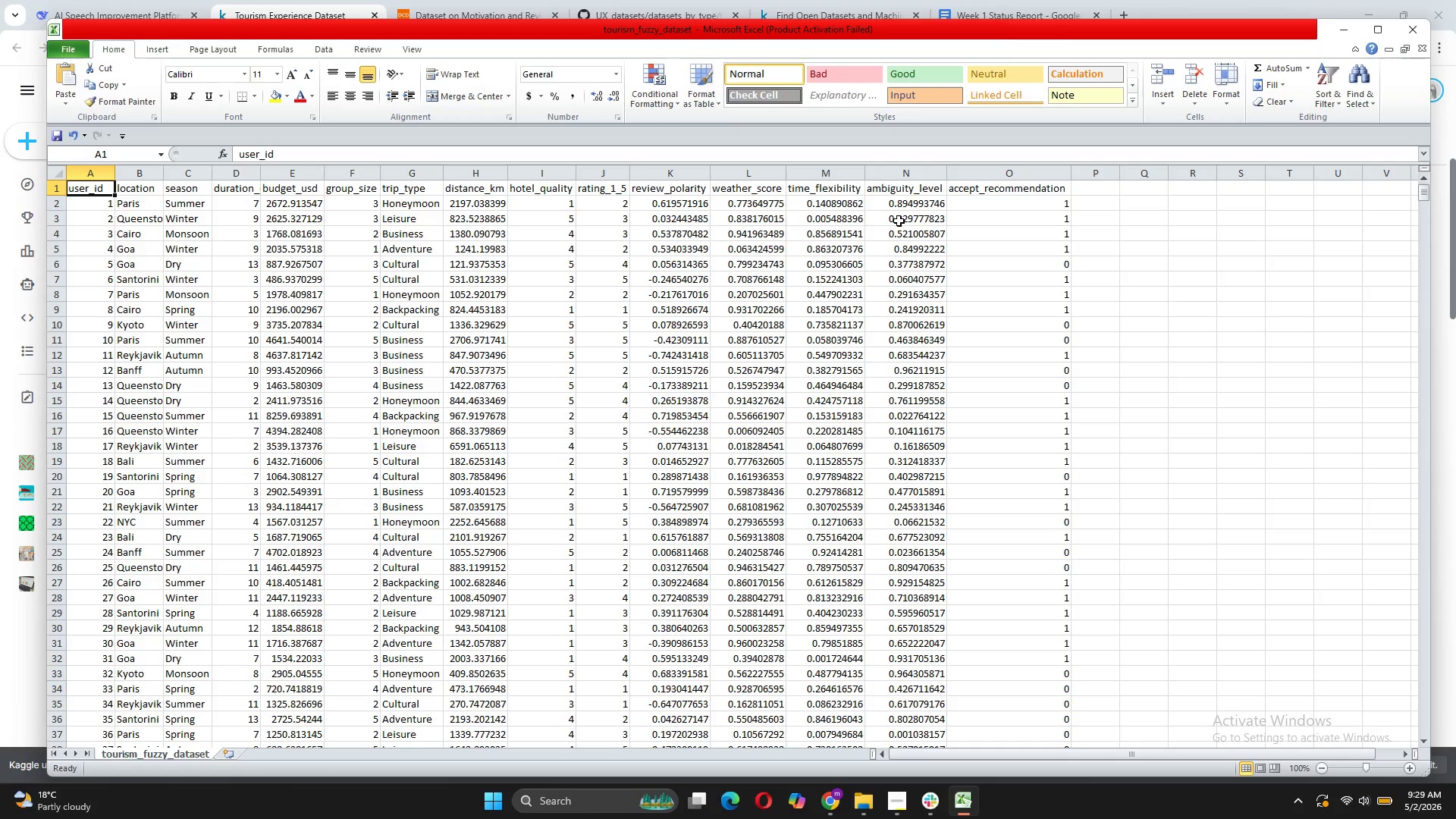 
wait(40.03)
 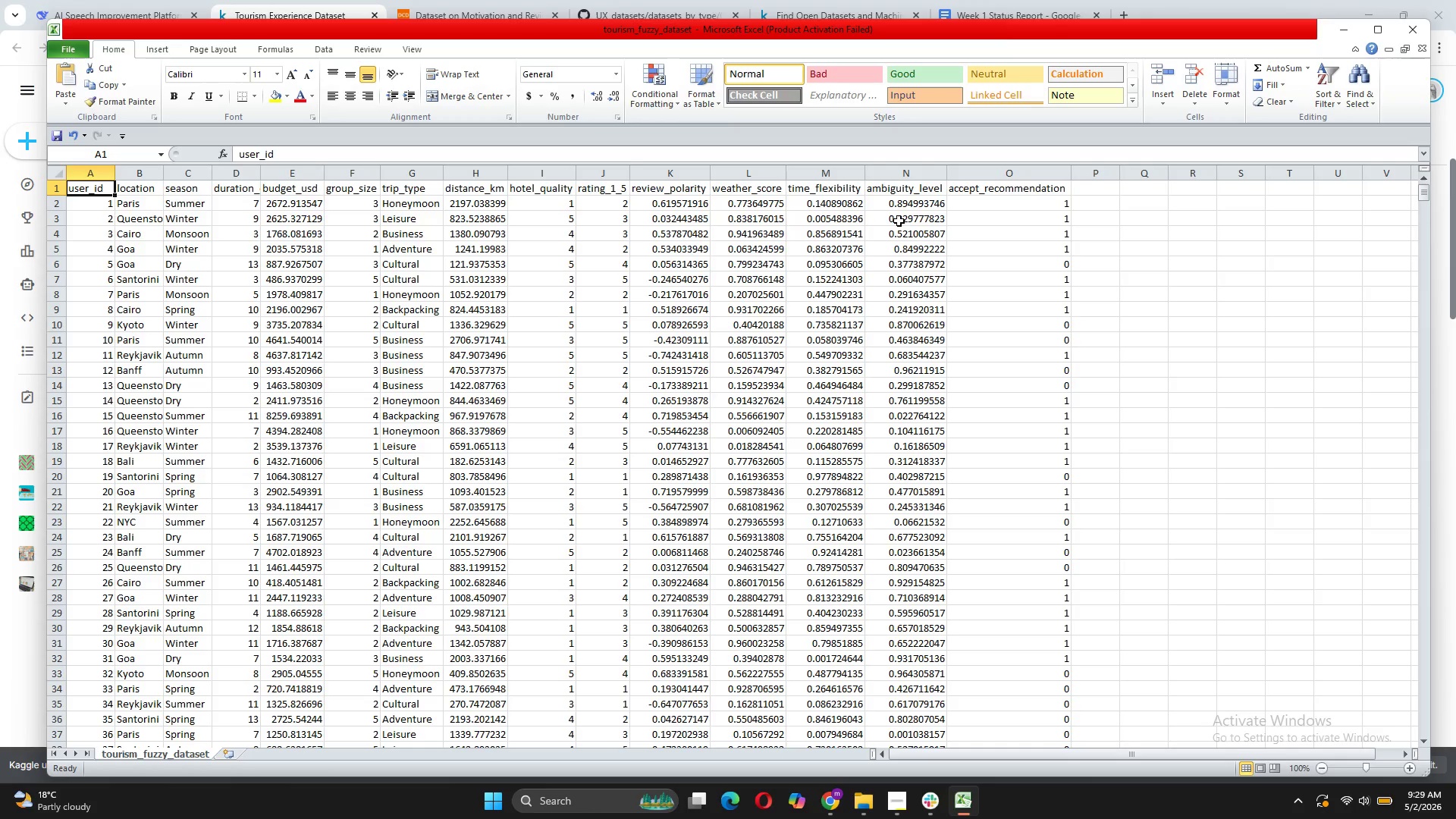 
double_click([259, 171])
 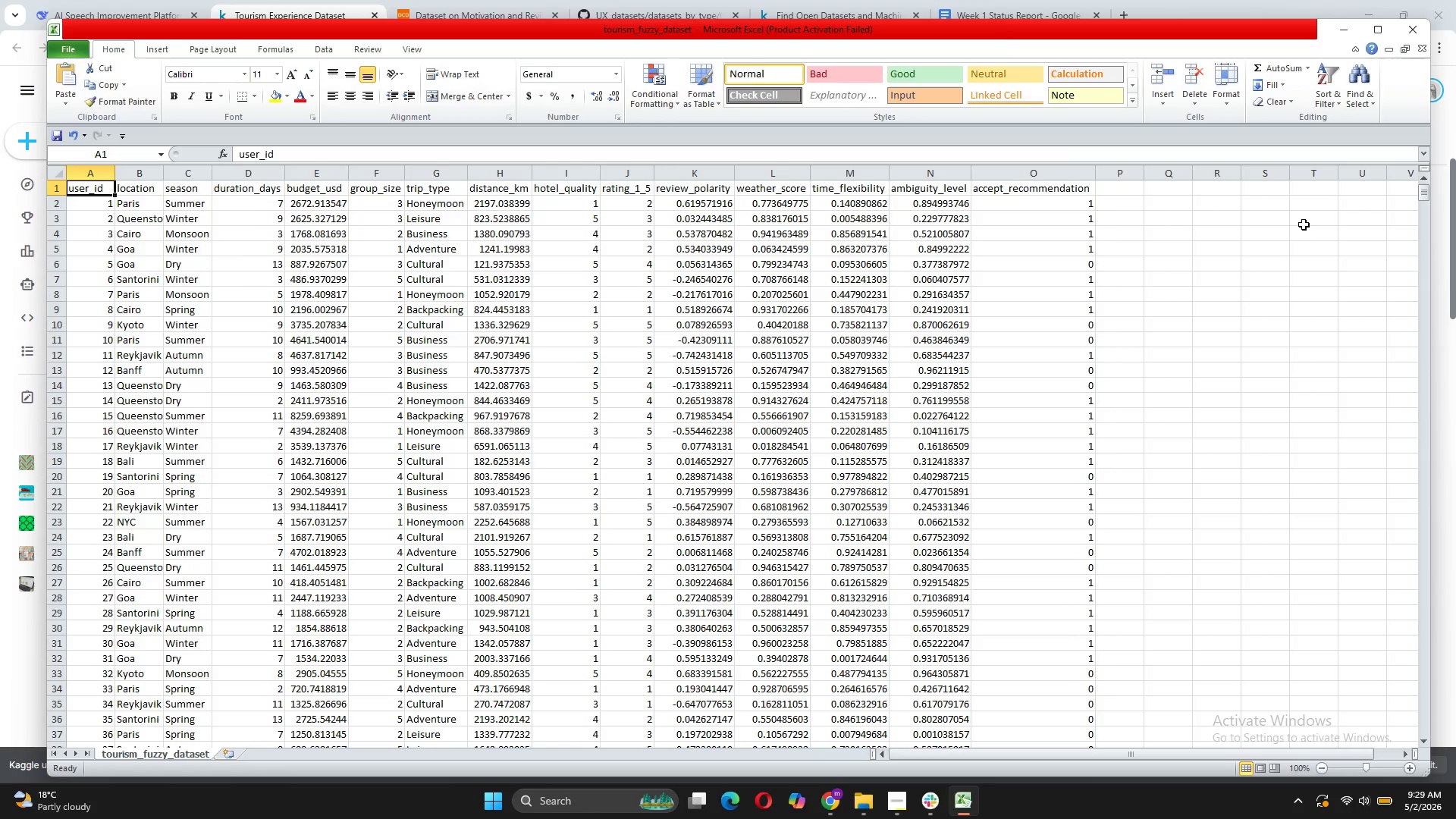 
wait(12.22)
 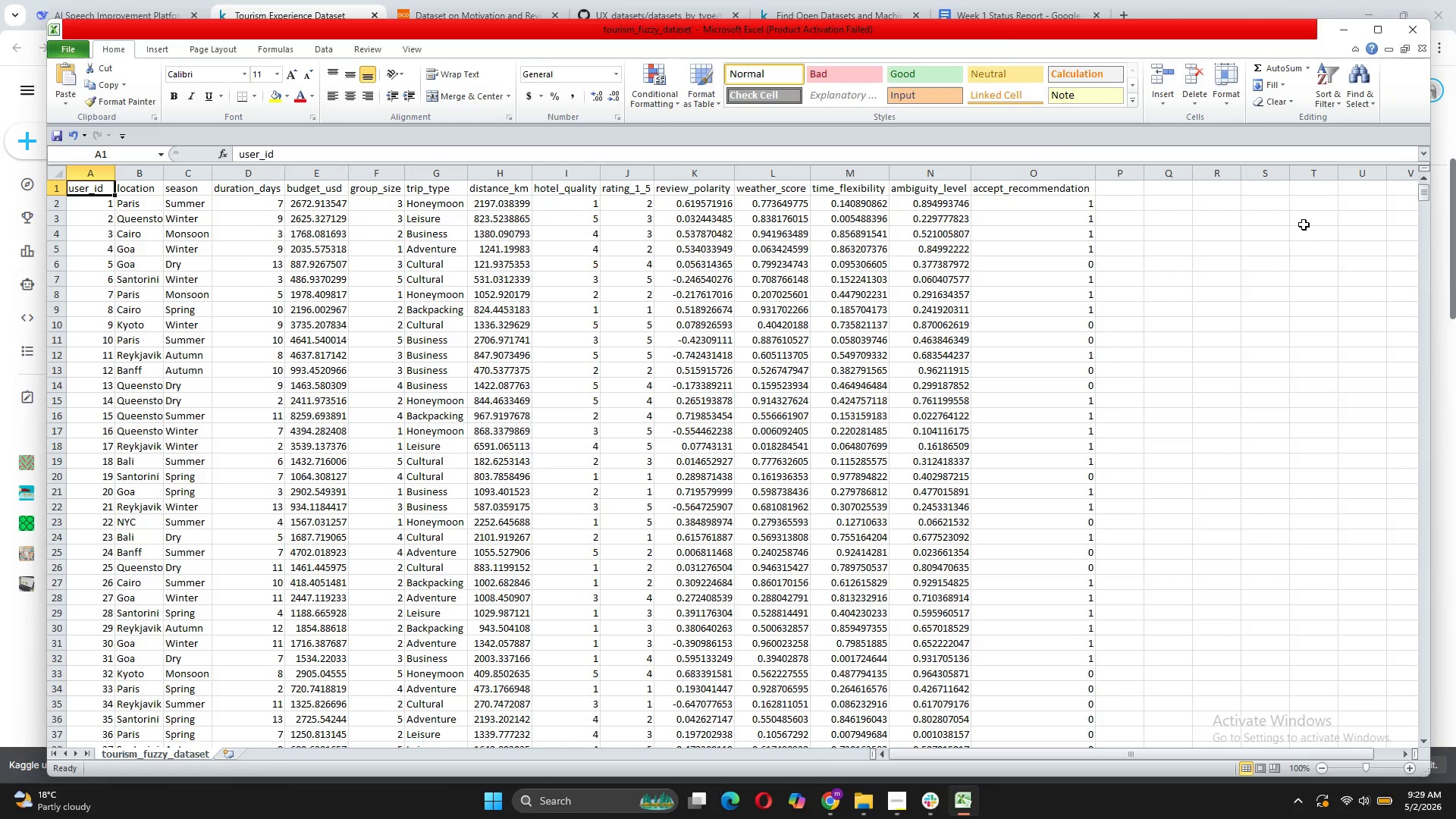 
left_click([1339, 33])
 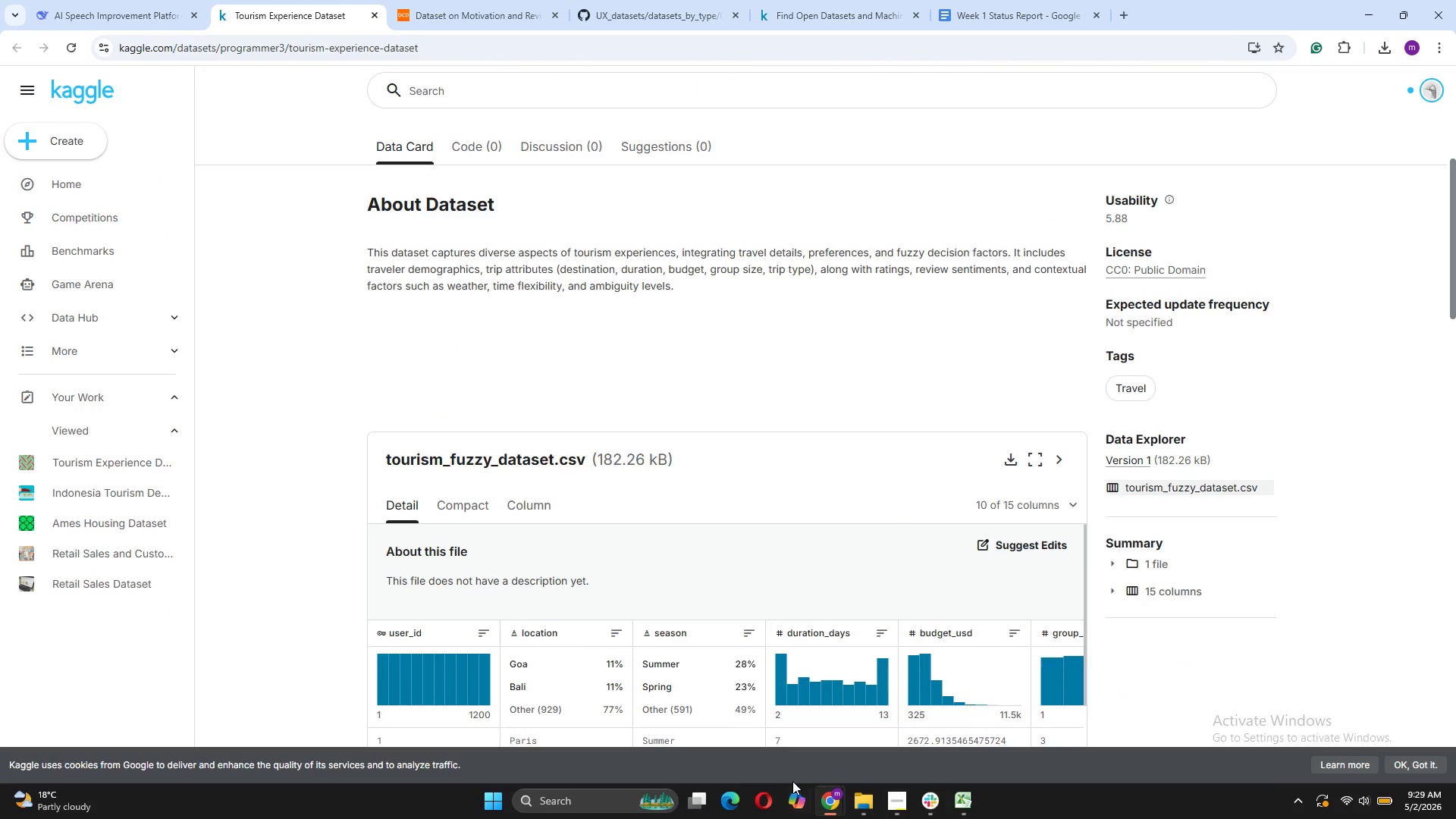 
left_click([605, 805])
 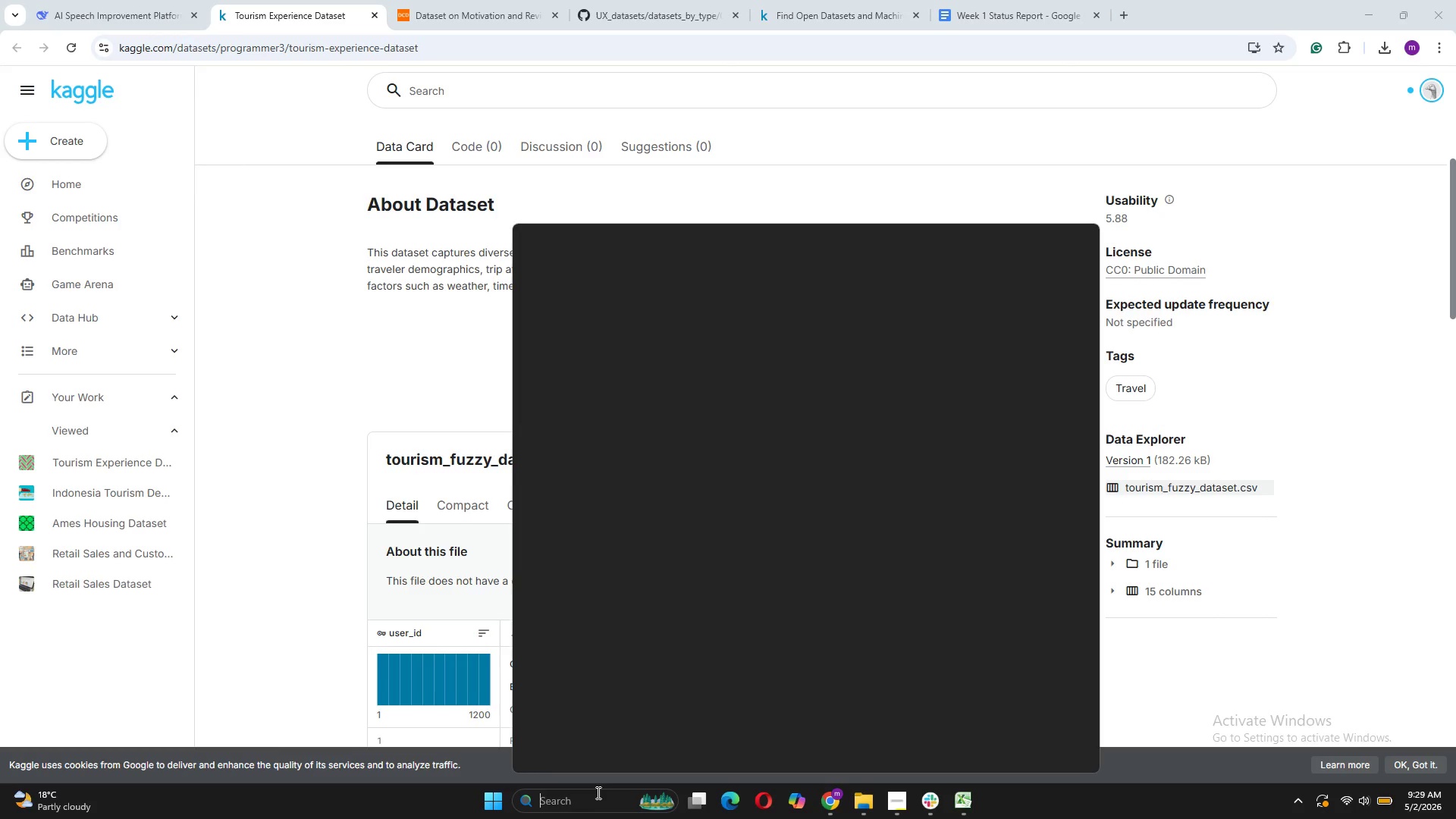 
key(S)
 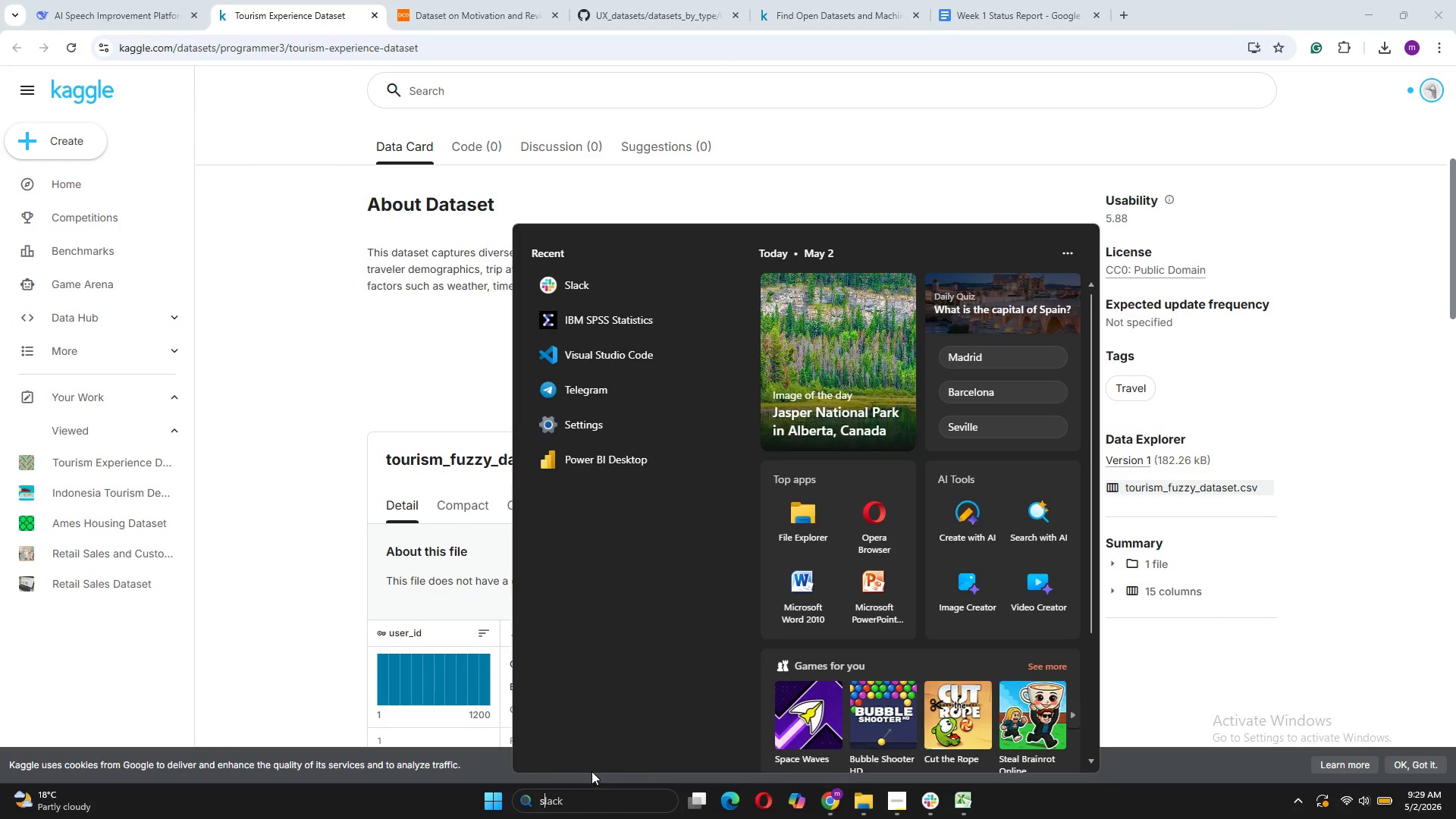 
type(pss)
 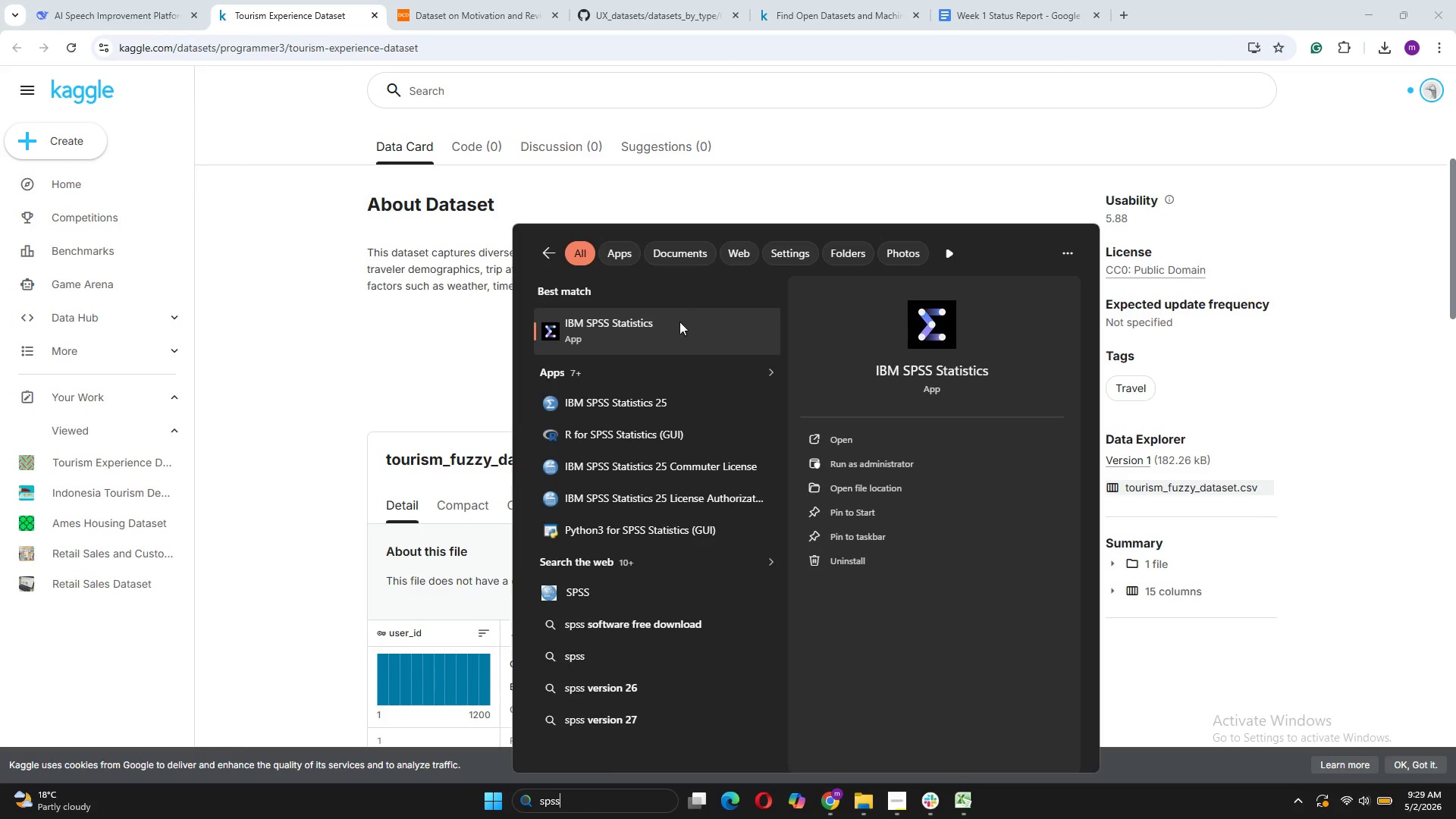 
left_click([679, 322])
 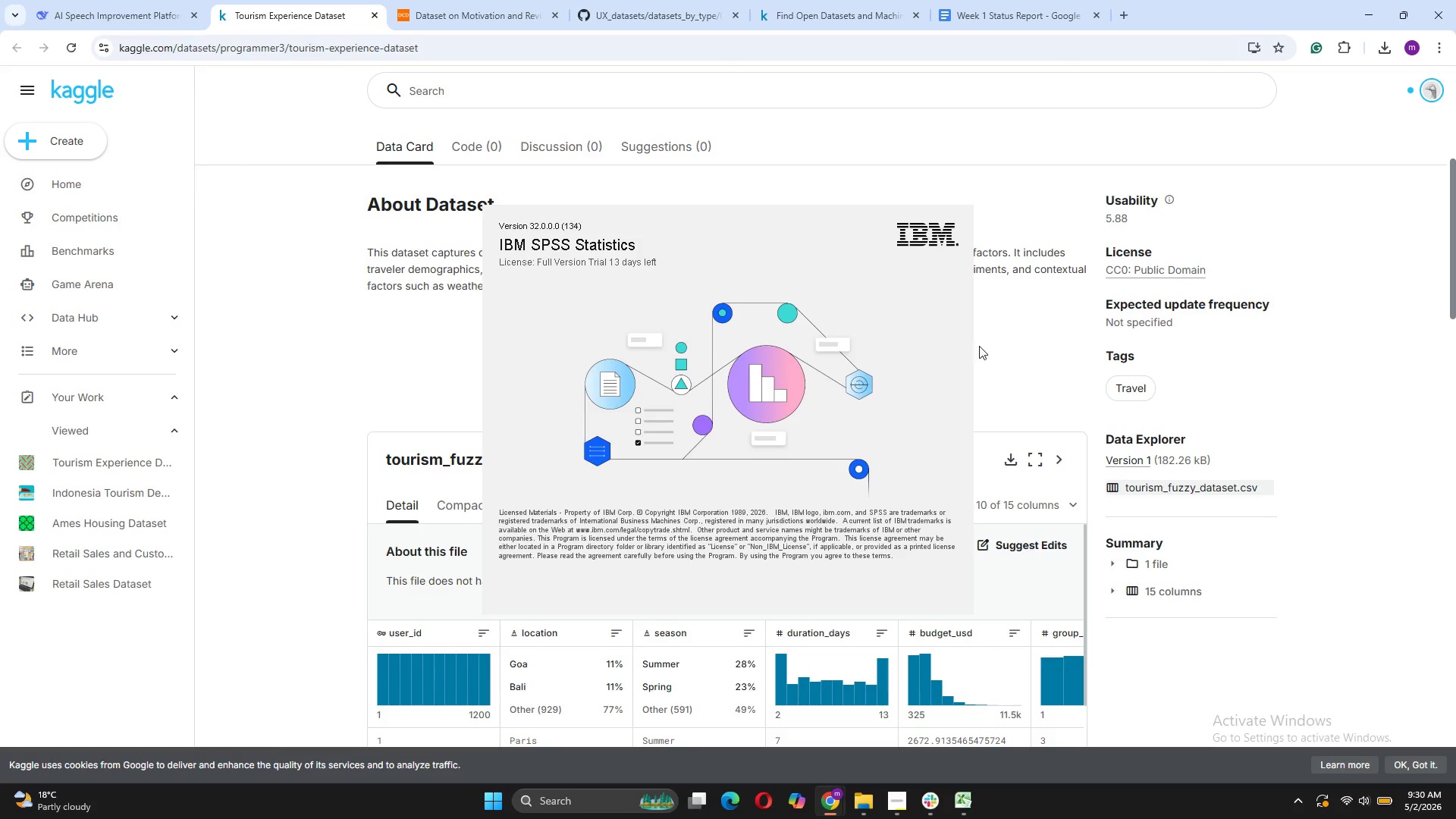 
wait(37.55)
 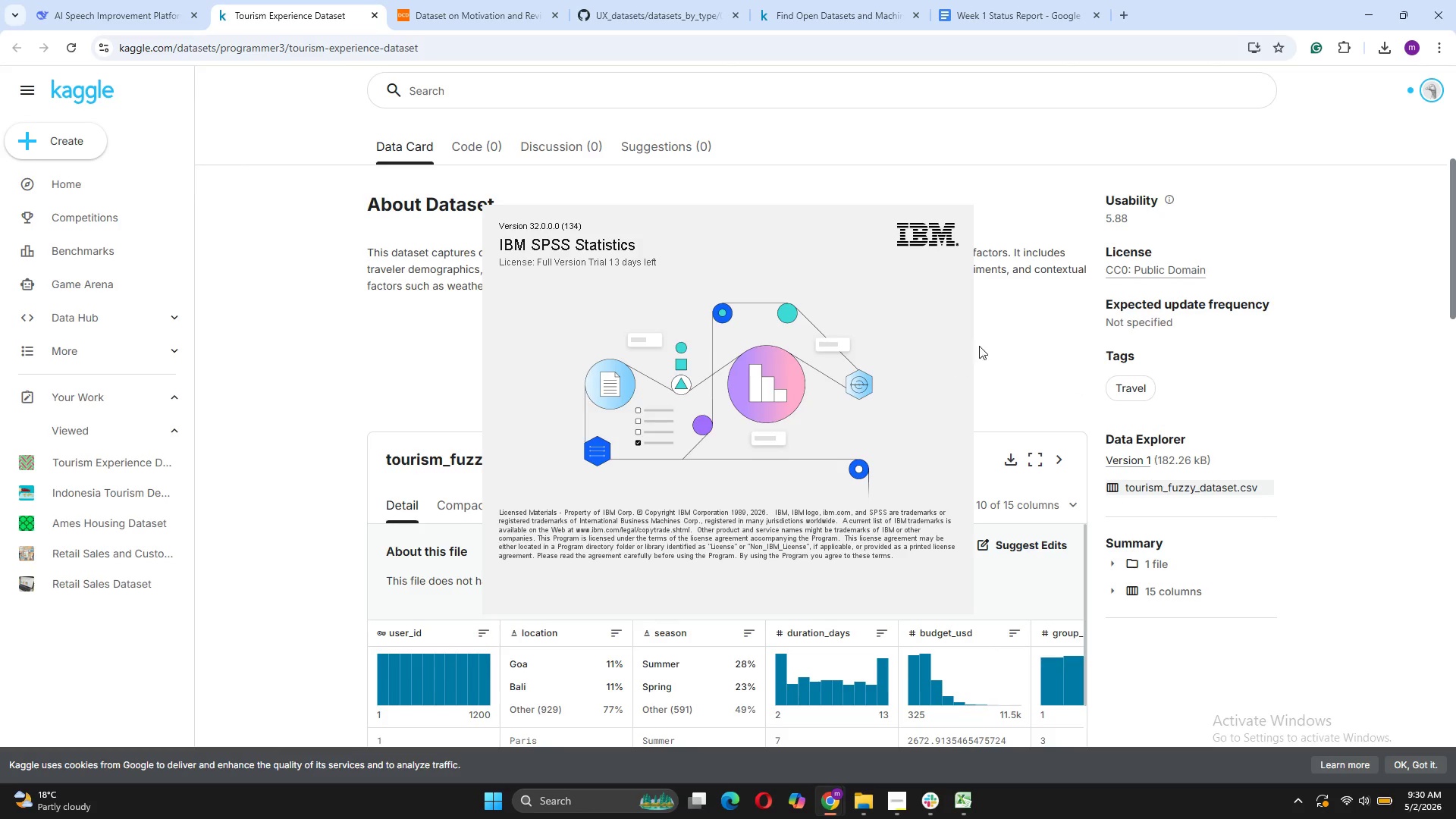 
left_click([1157, 136])
 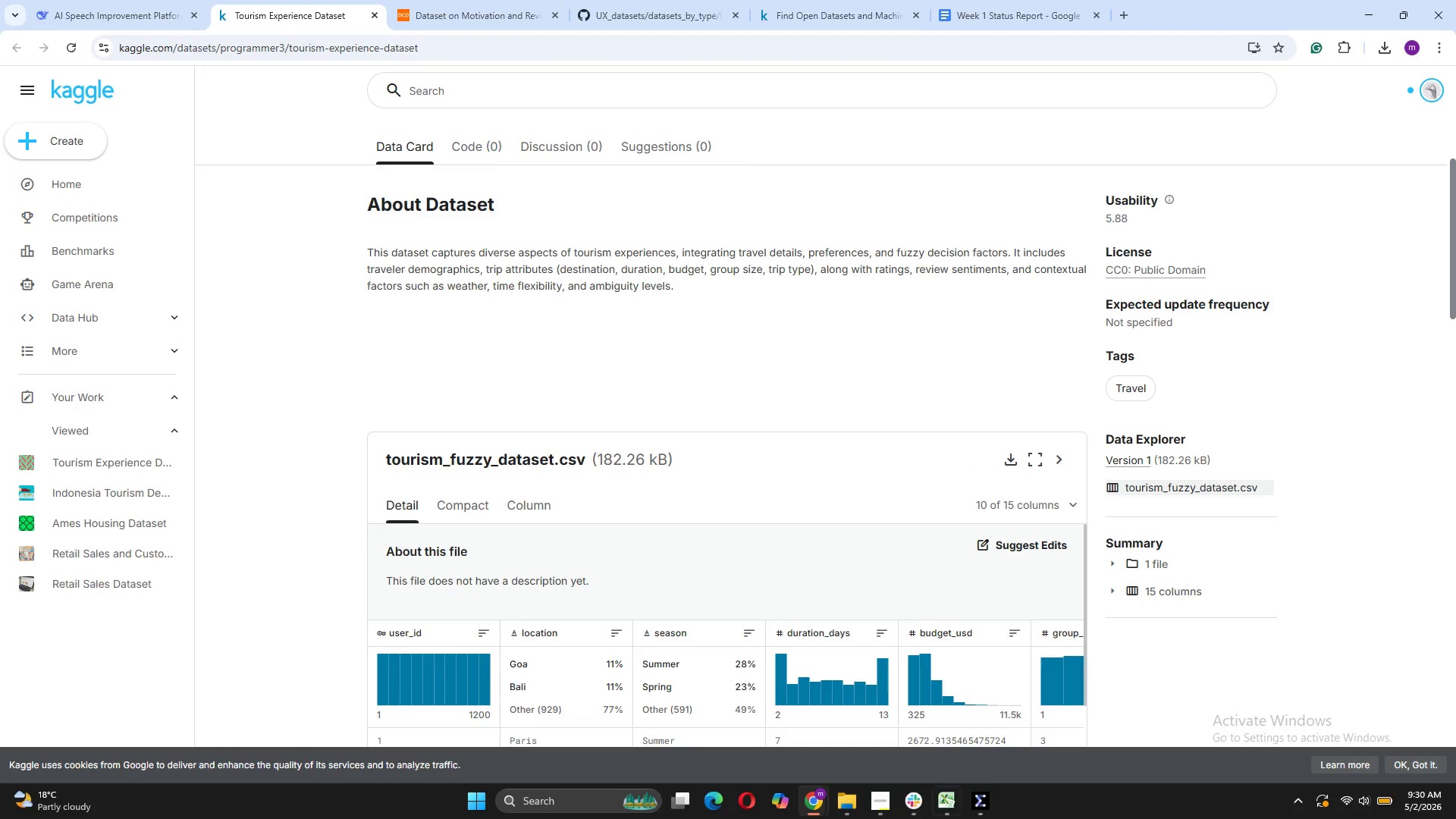 
left_click([996, 816])
 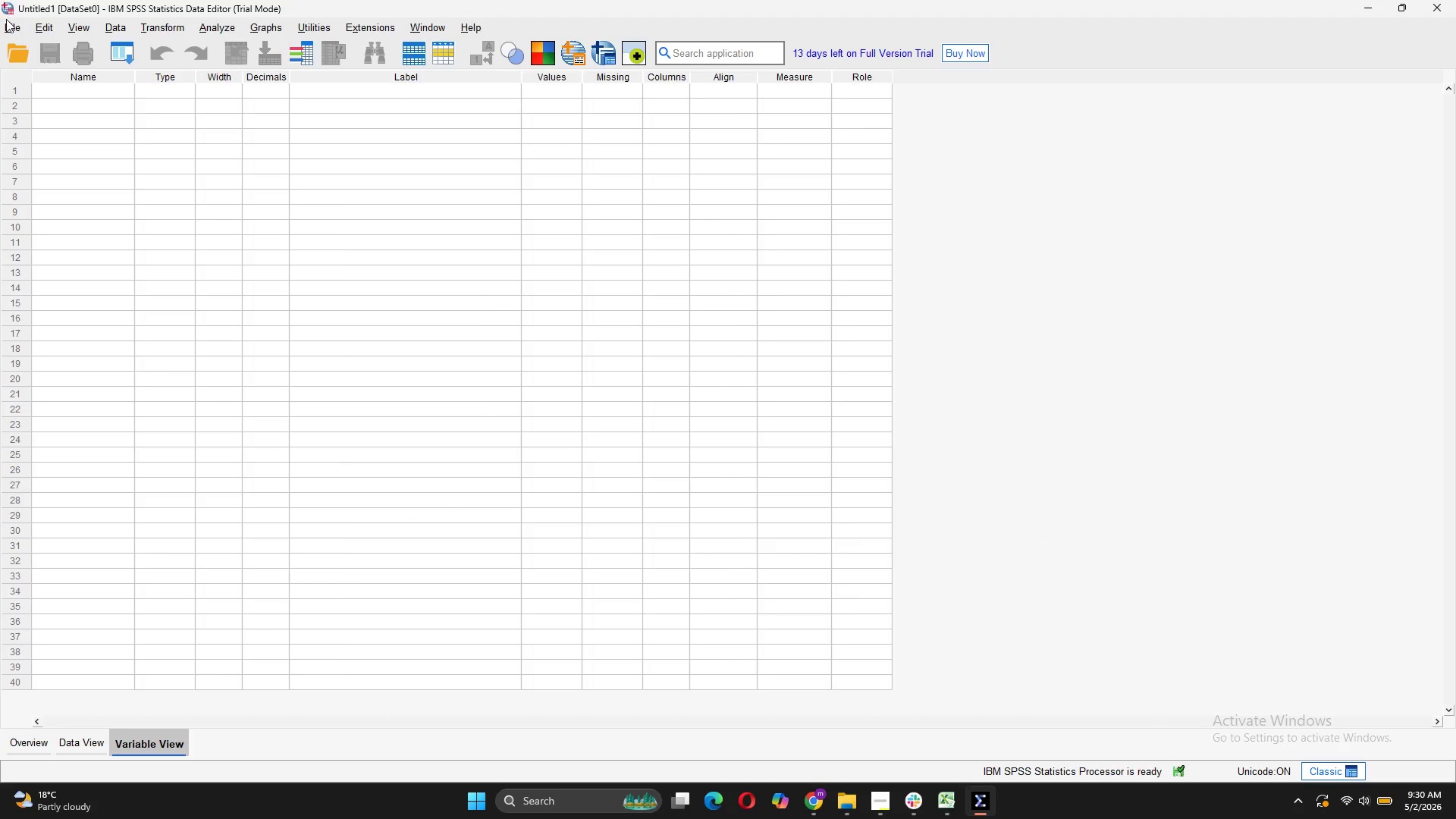 
left_click([8, 31])
 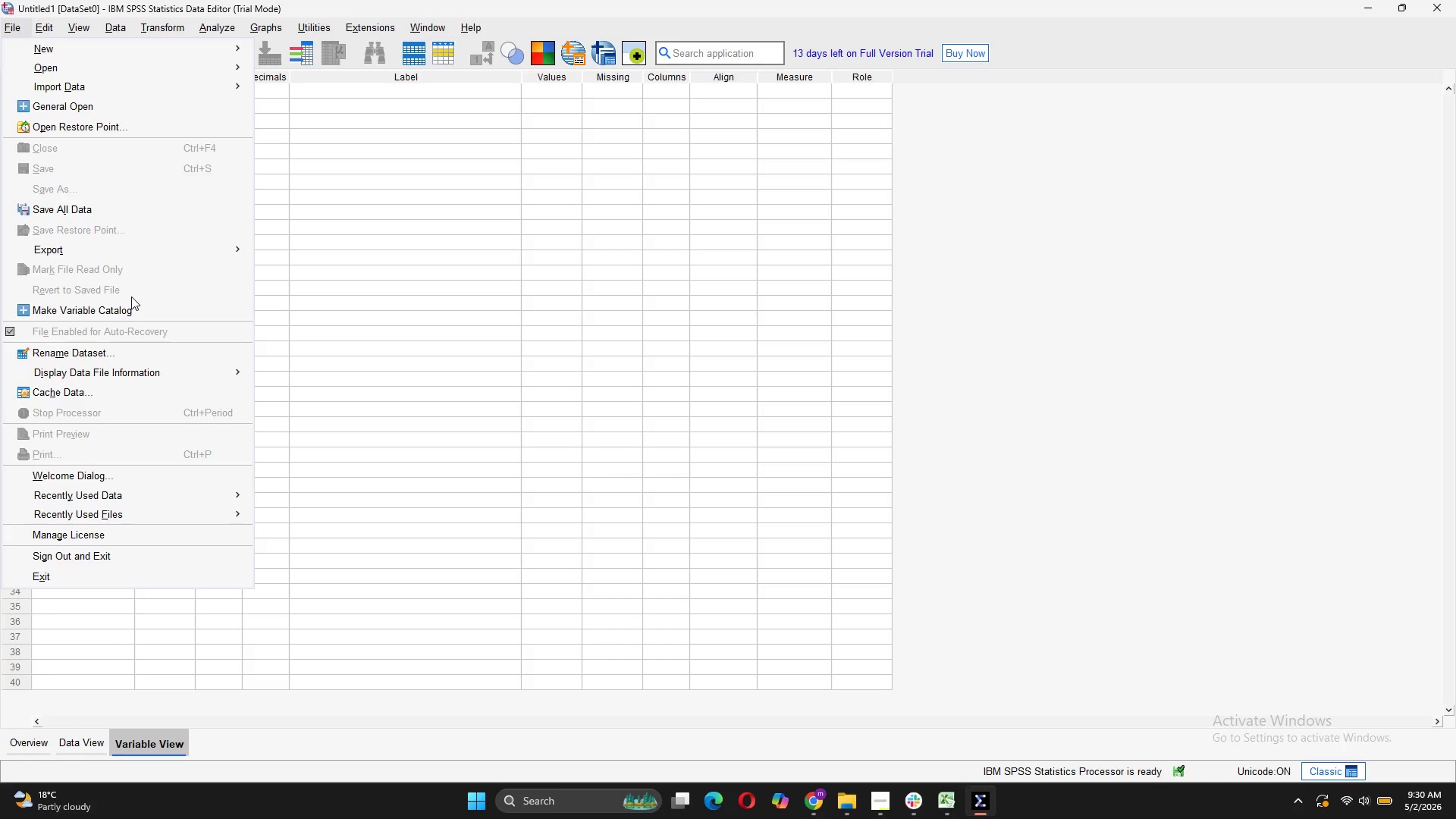 
mouse_move([130, 63])
 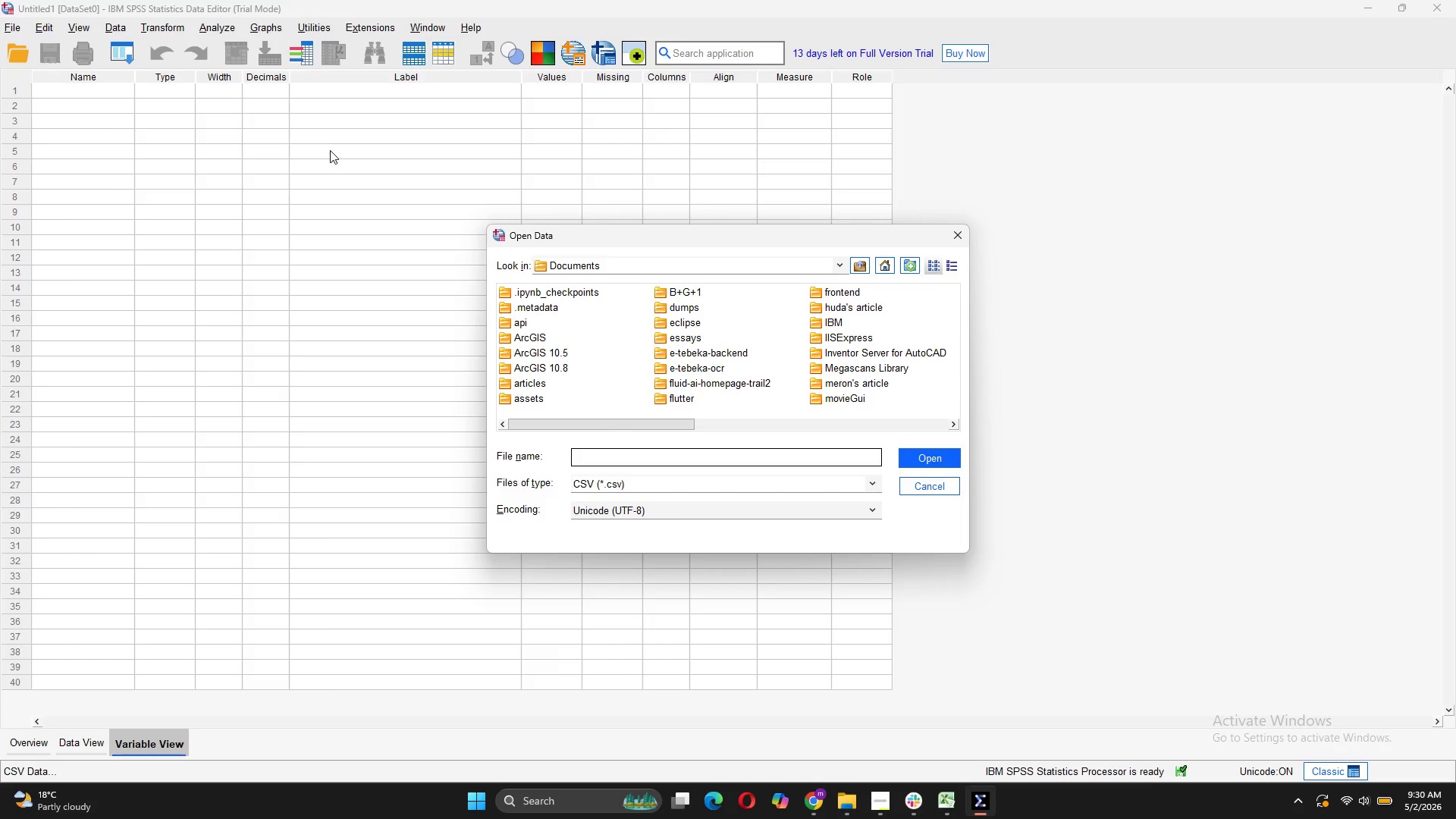 
wait(10.71)
 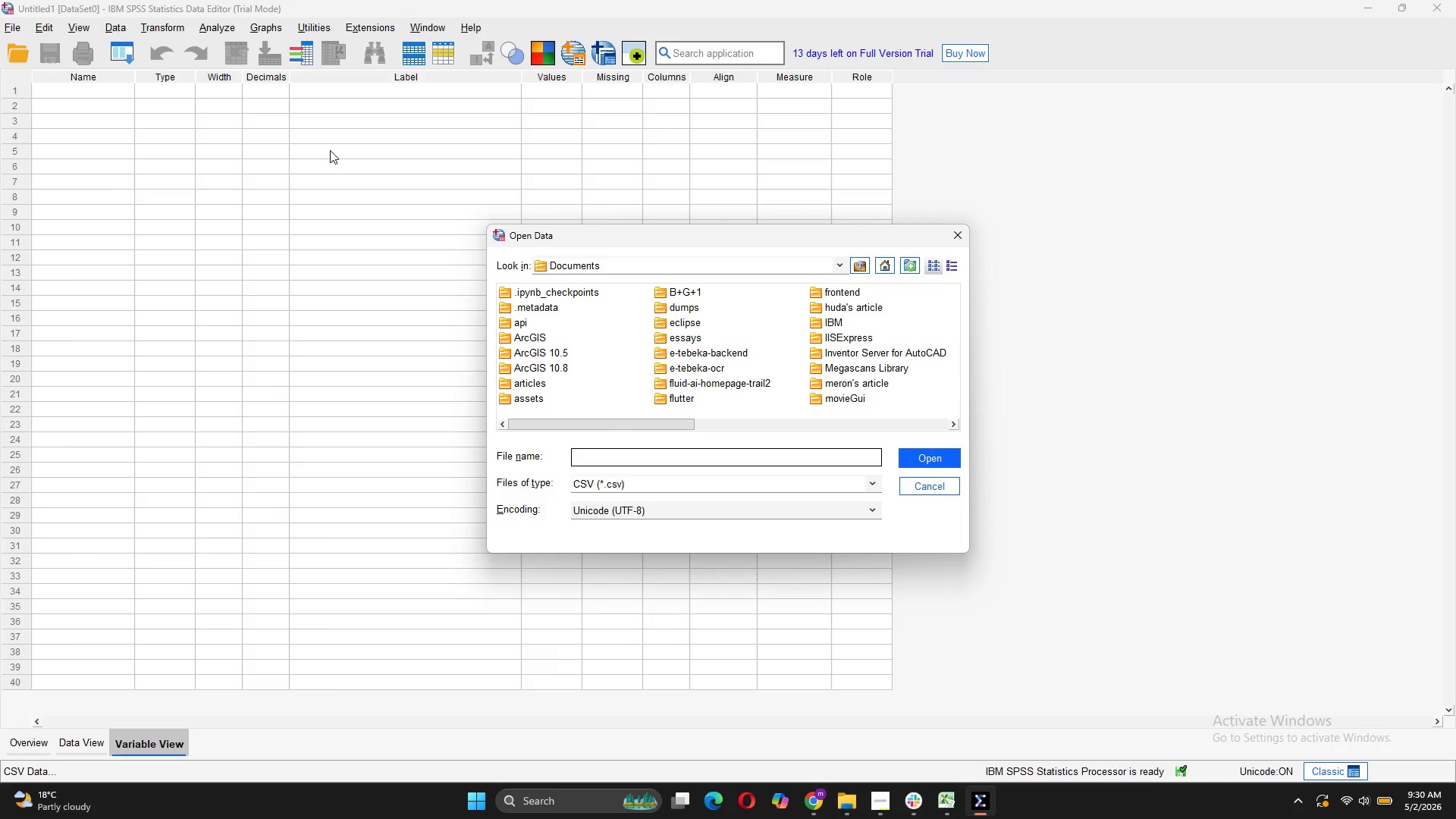 
left_click([588, 266])
 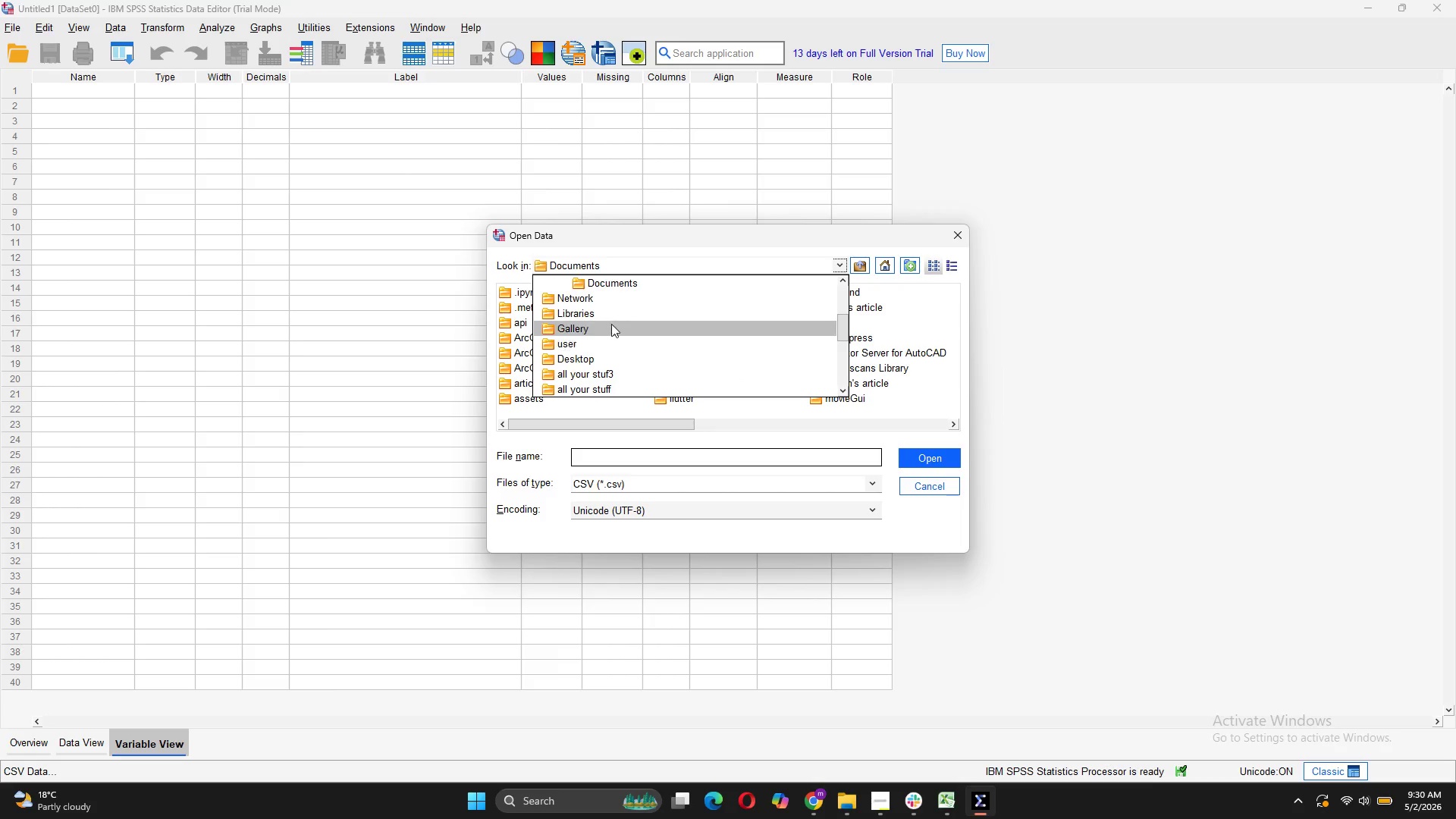 
scroll: coordinate [611, 324], scroll_direction: up, amount: 1.0
 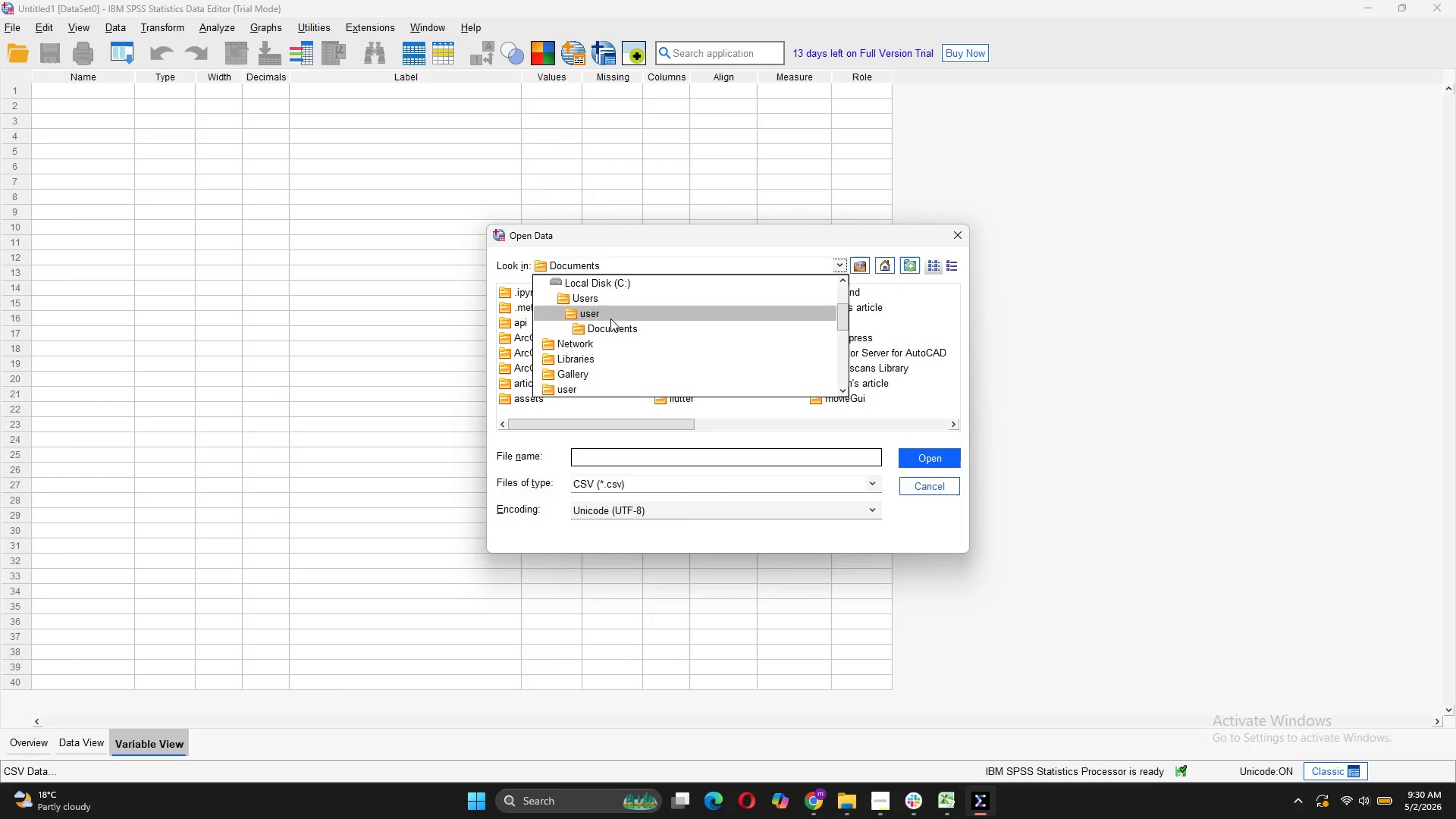 
double_click([610, 318])
 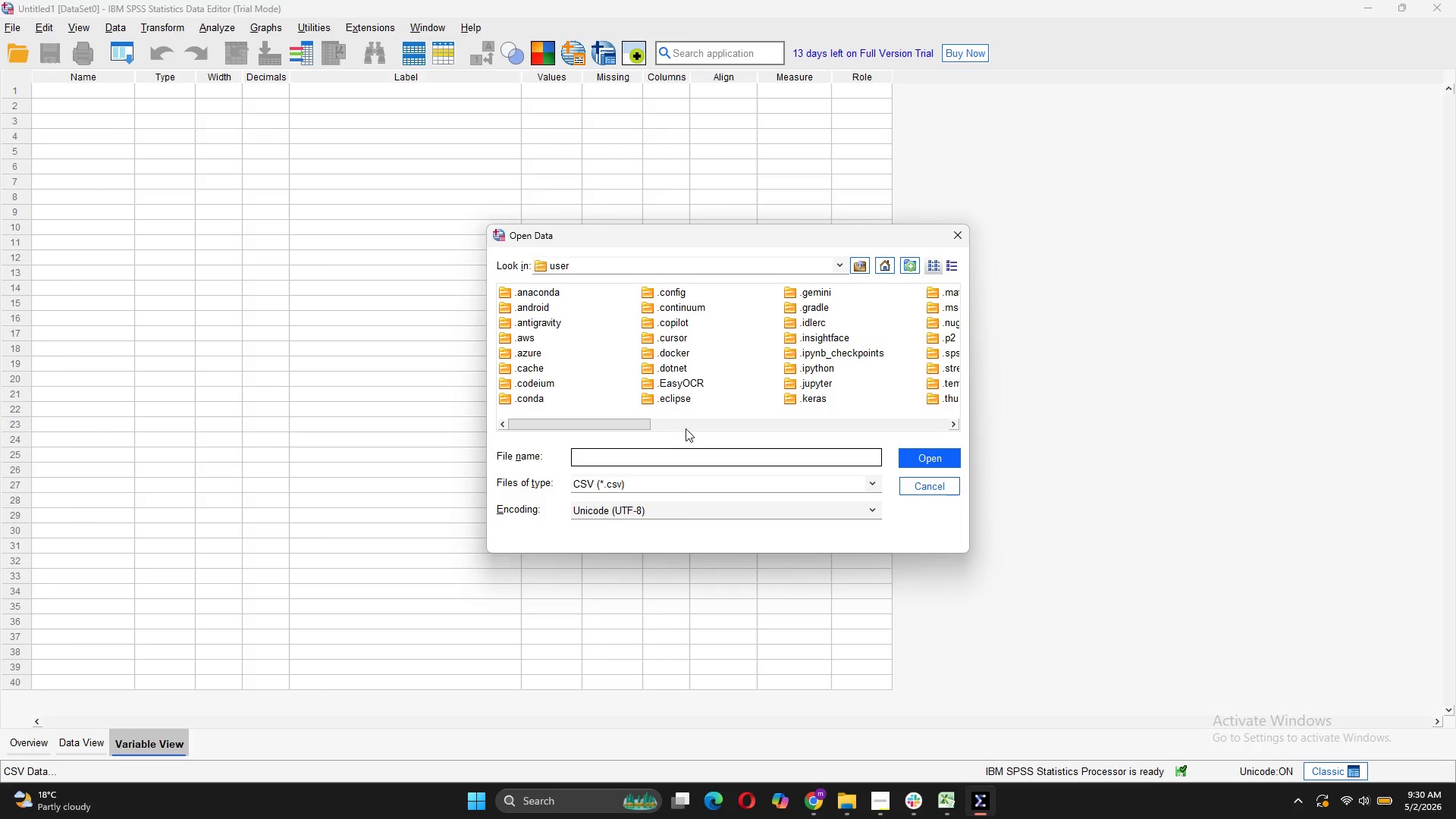 
left_click([686, 426])
 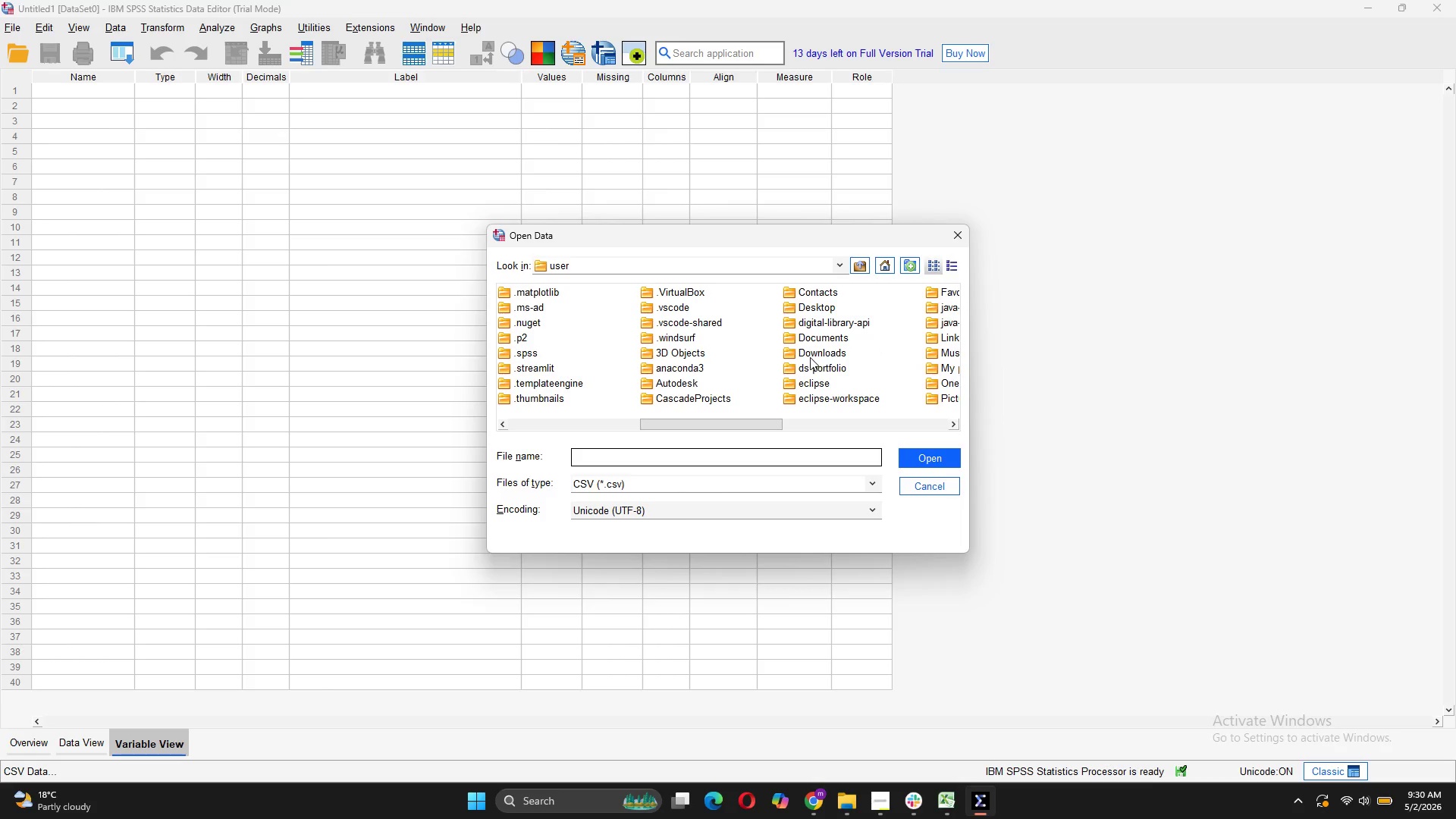 
double_click([810, 356])
 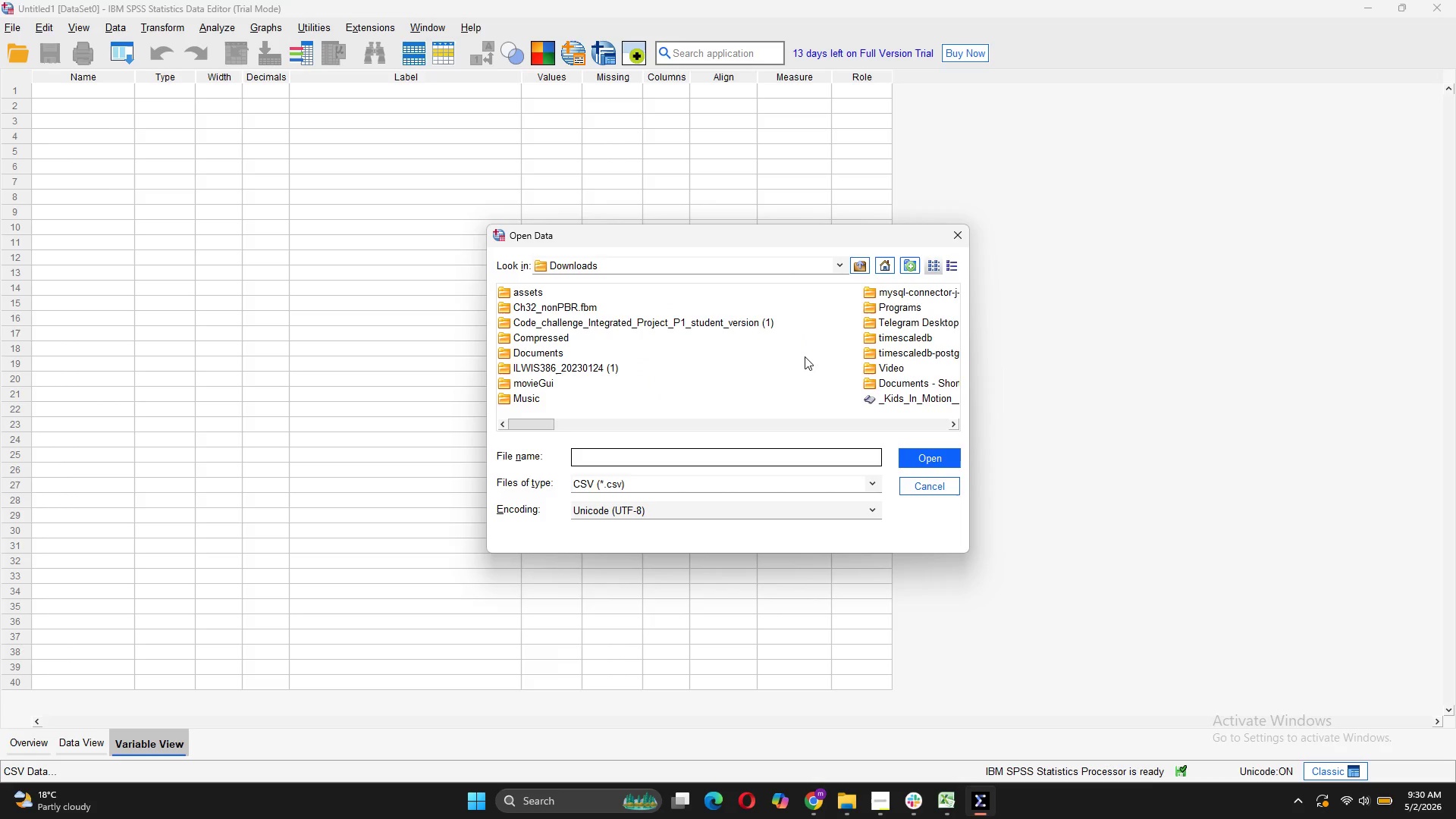 
left_click([617, 431])
 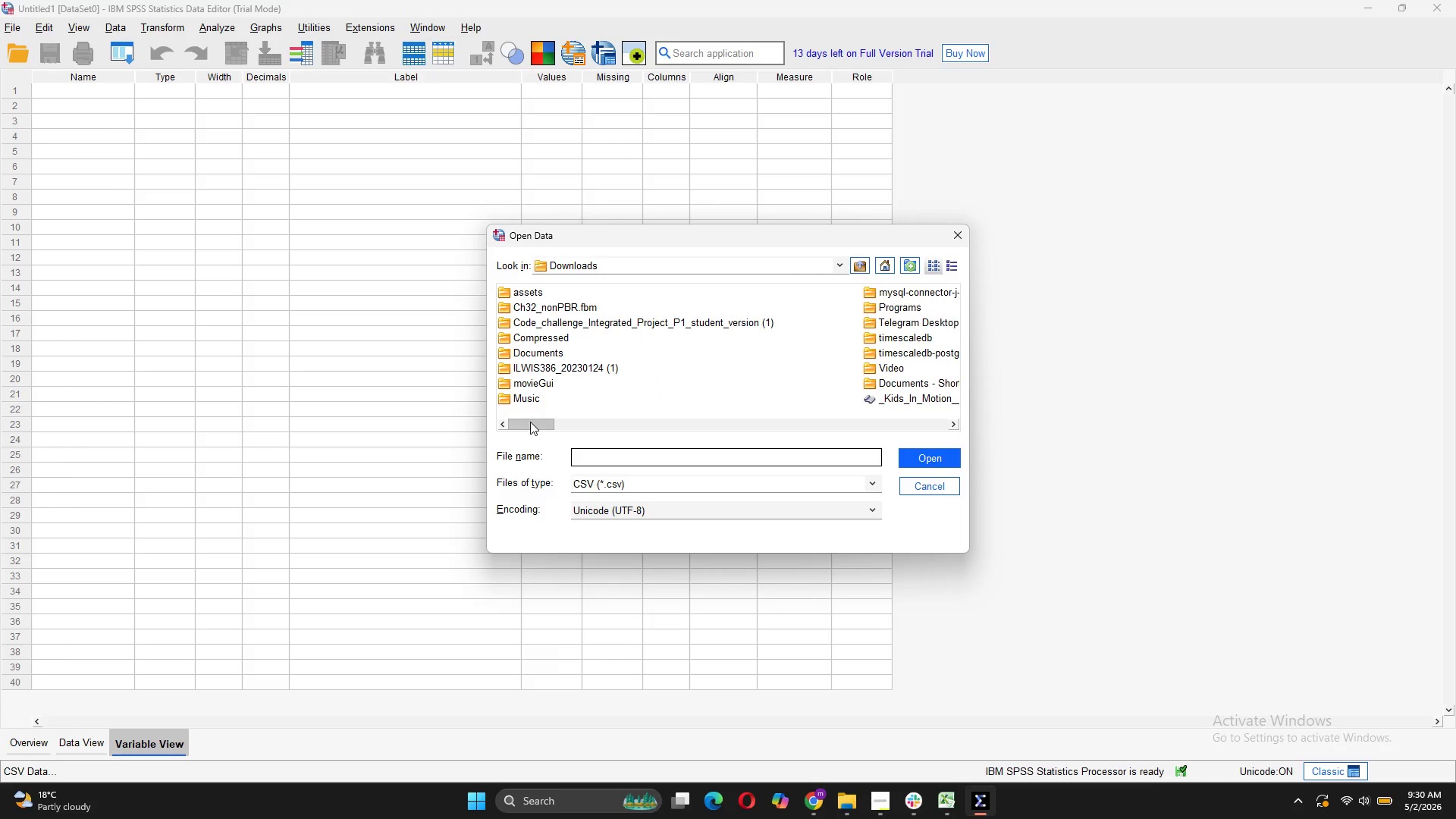 
left_click_drag(start_coordinate=[530, 422], to_coordinate=[871, 412])
 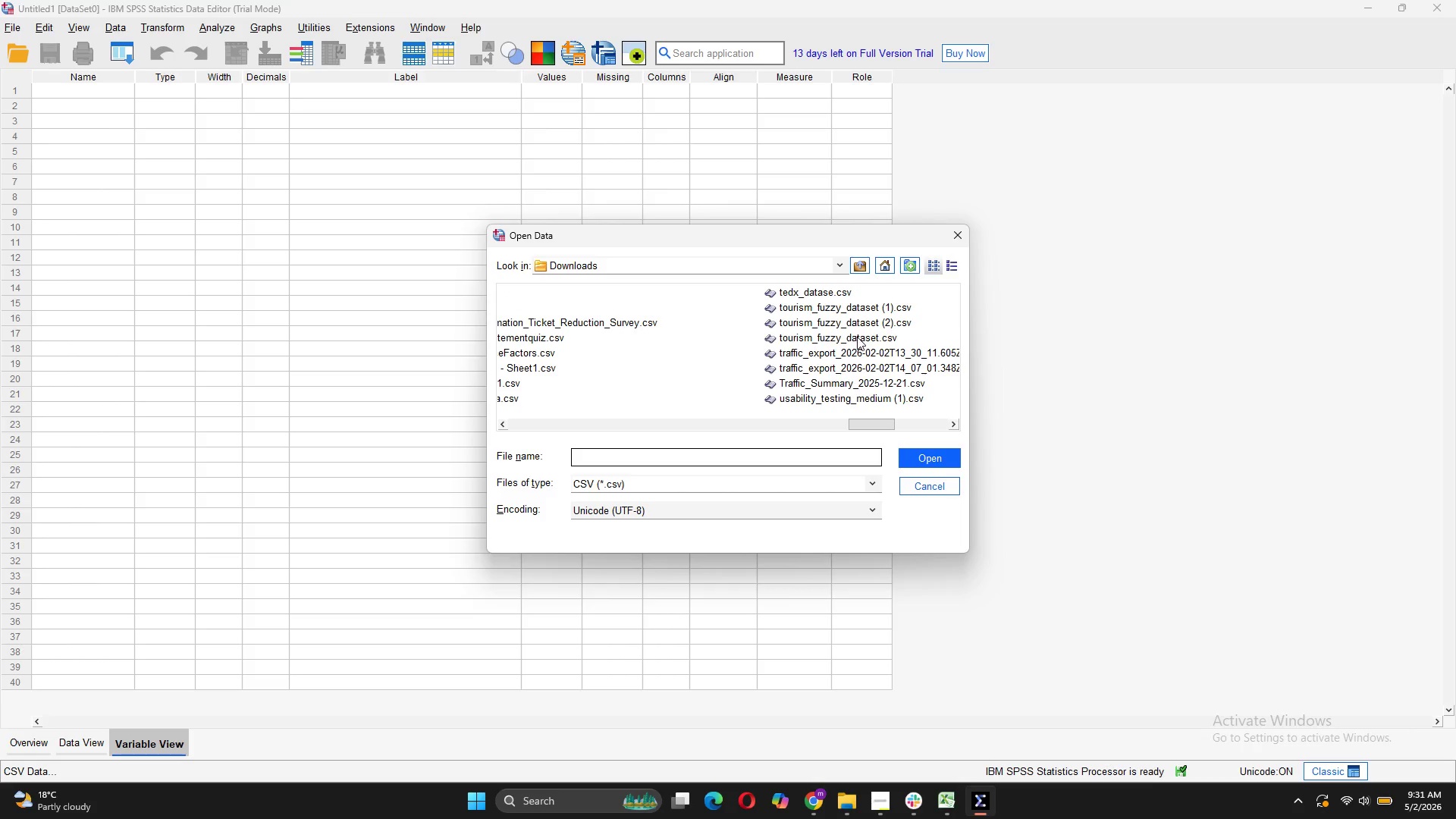 
left_click([857, 337])
 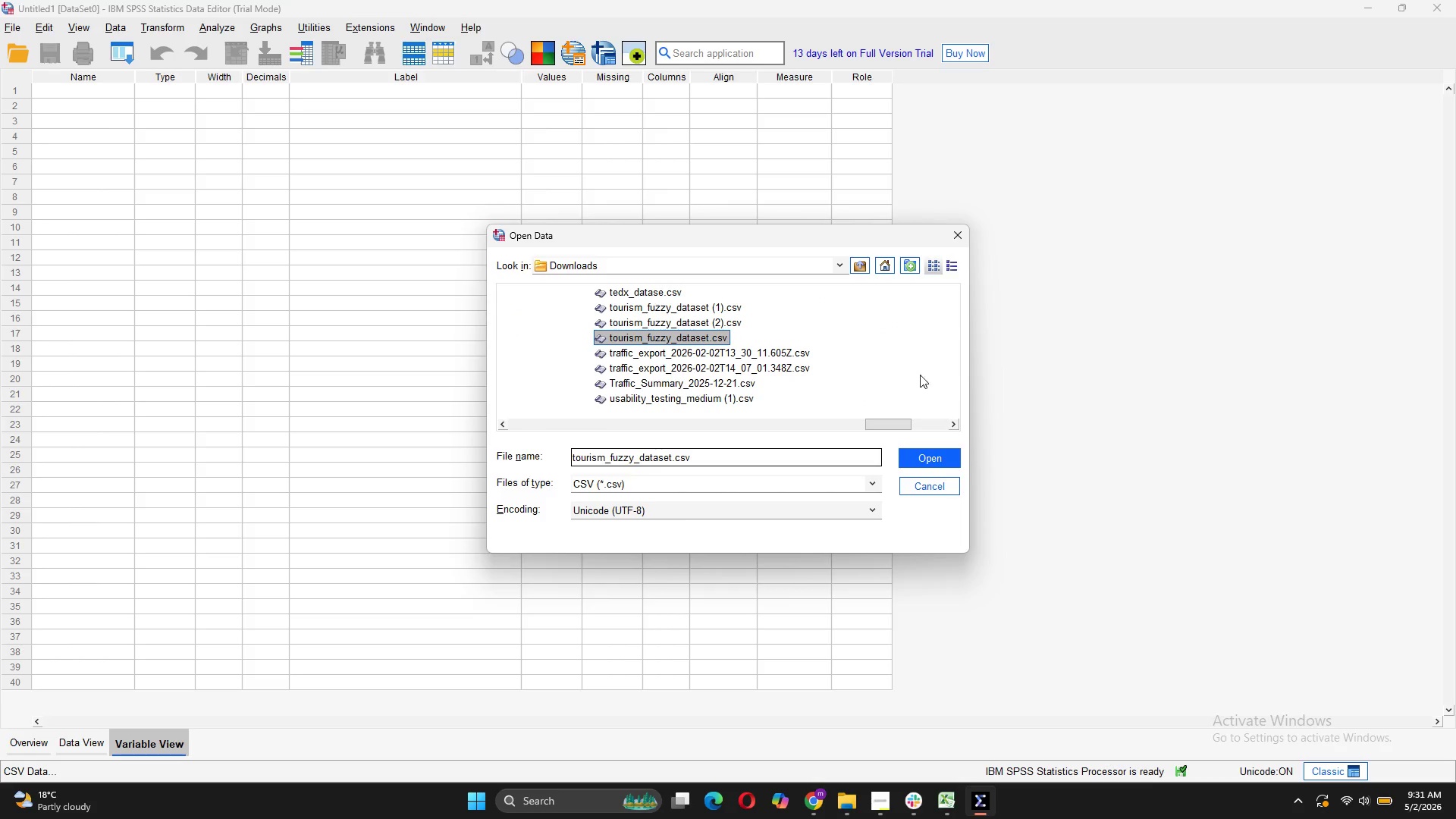 
left_click([911, 458])
 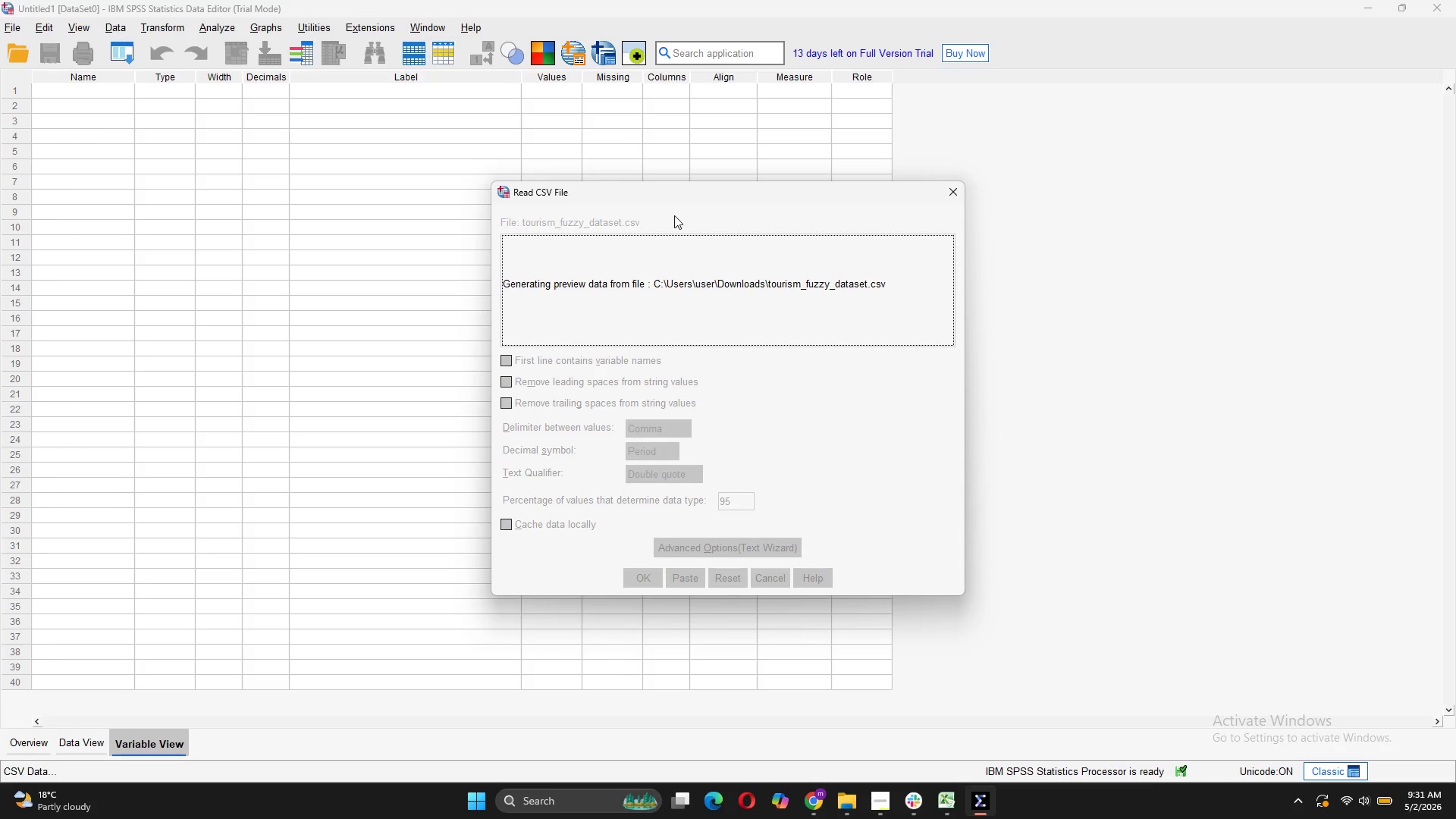 
wait(11.28)
 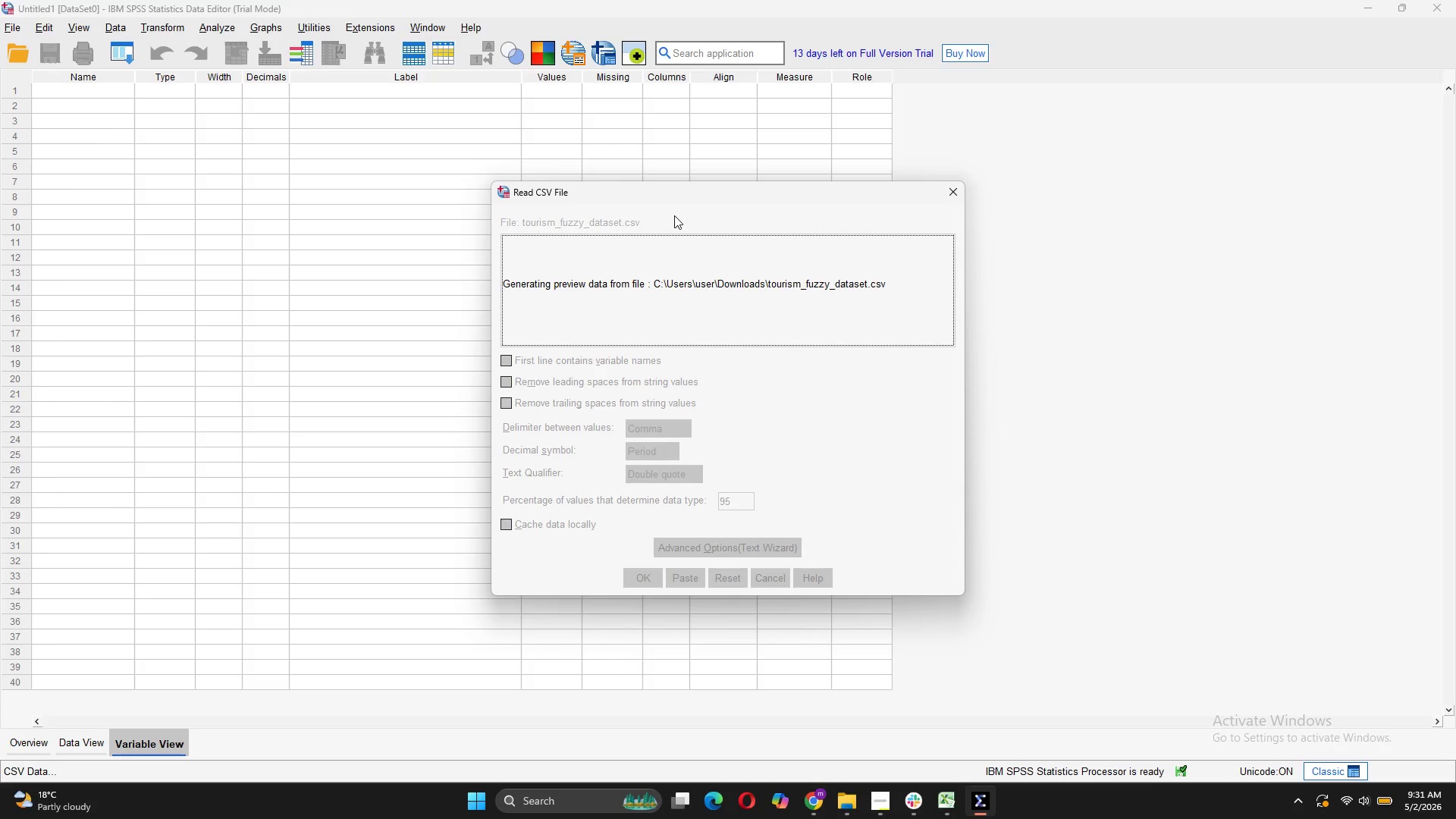 
left_click([651, 579])
 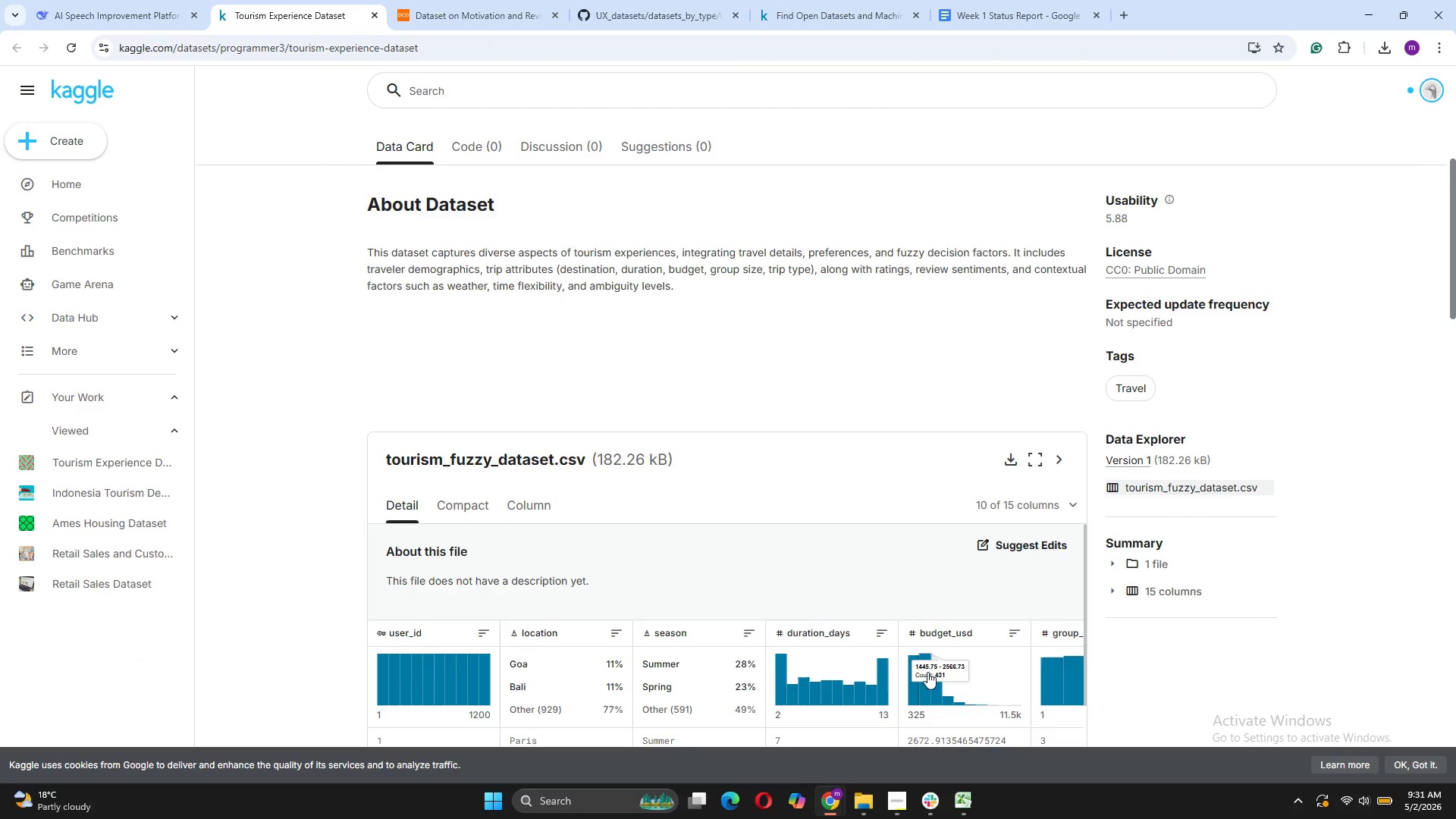 
mouse_move([990, 575])
 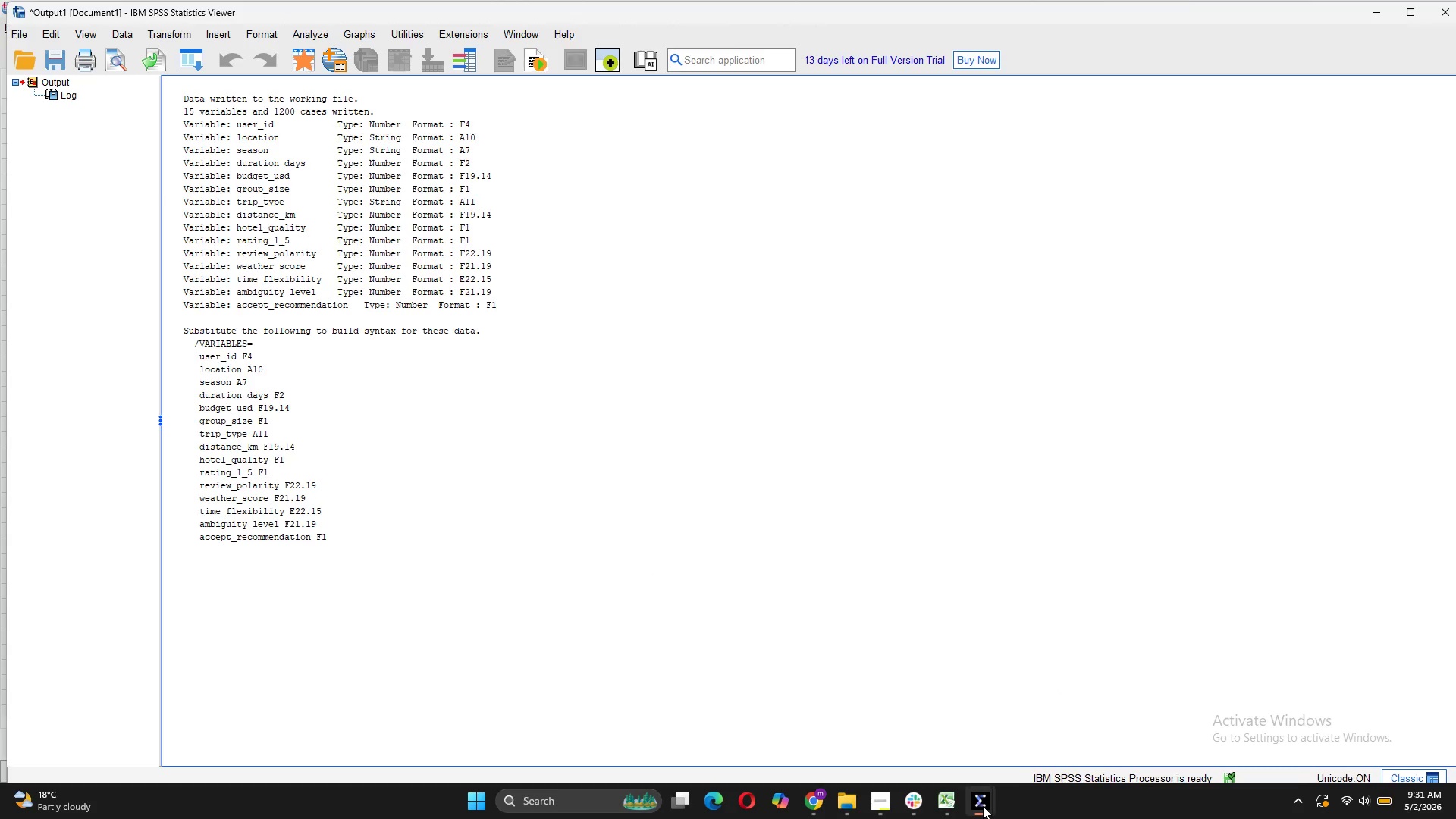 
wait(7.41)
 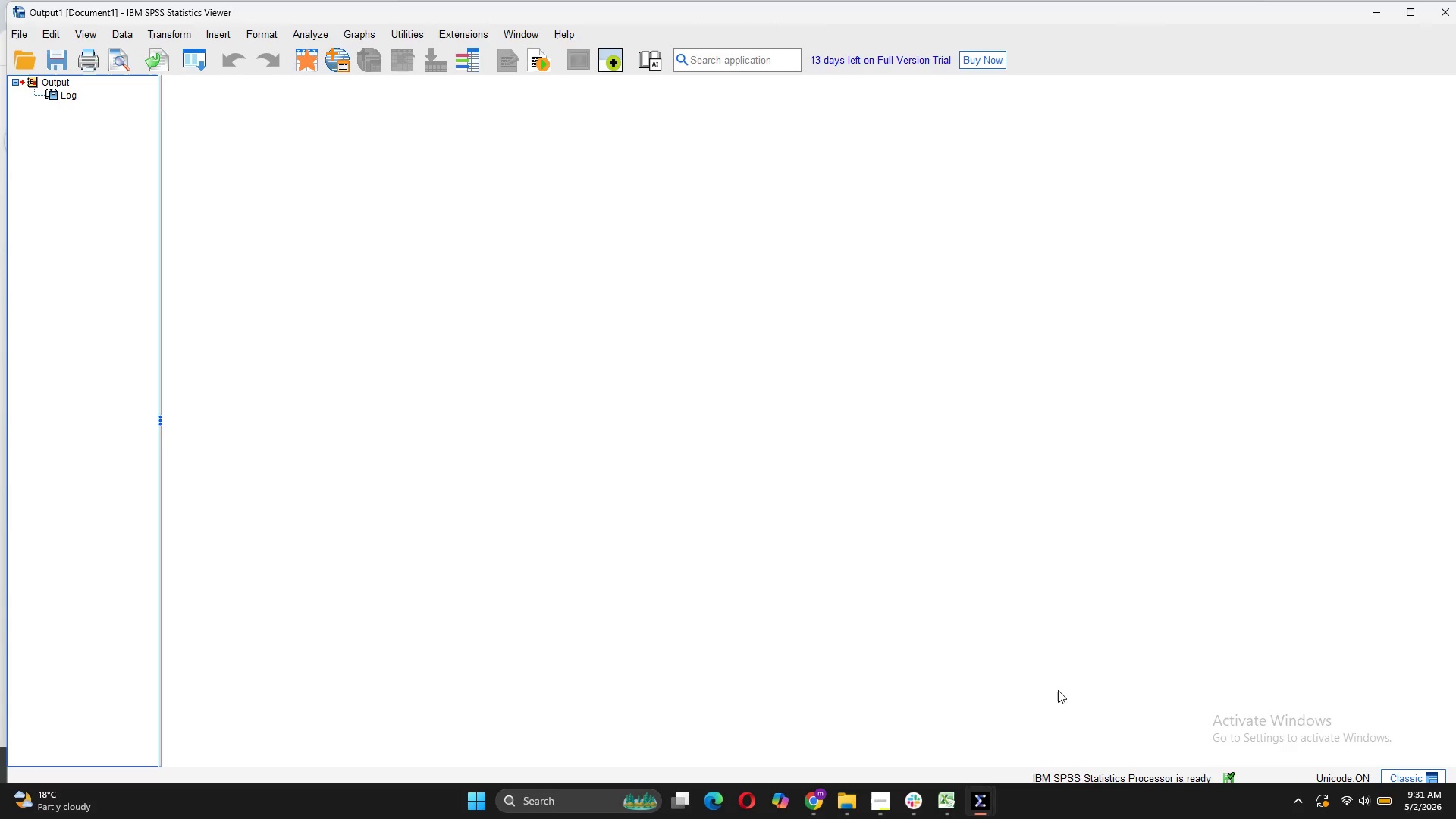 
left_click([1031, 718])
 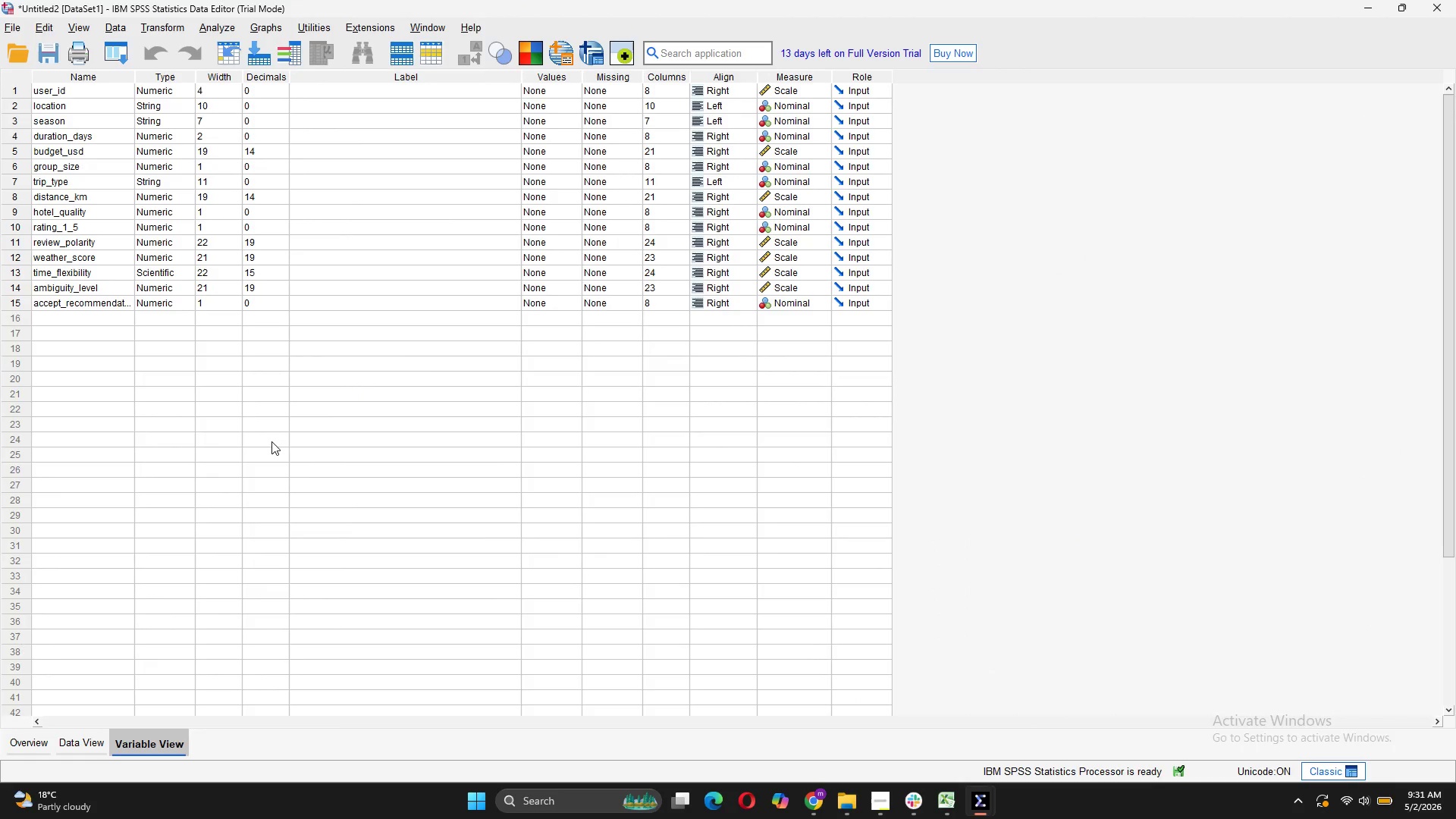 
scroll: coordinate [271, 441], scroll_direction: up, amount: 5.0
 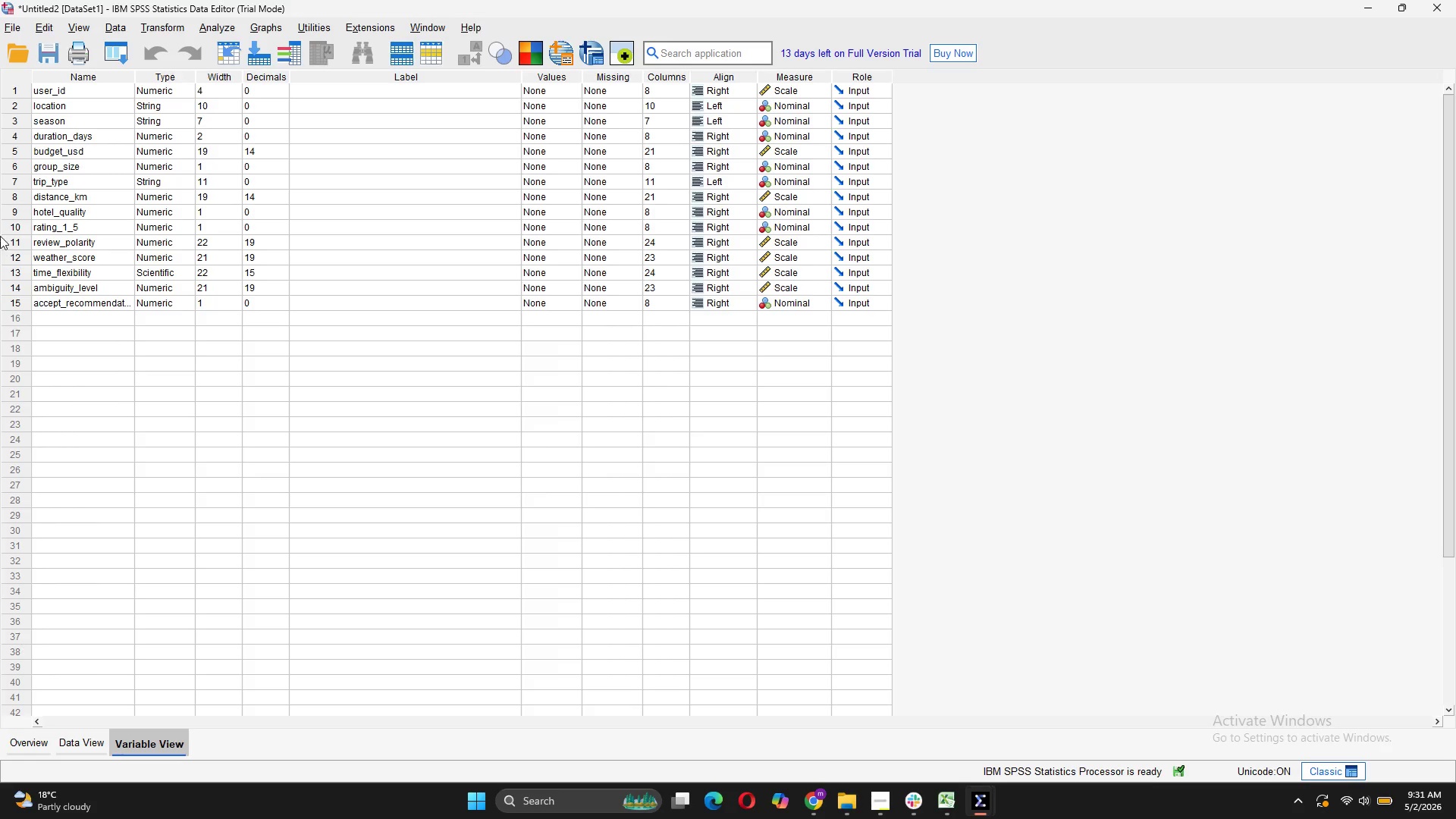 
wait(11.66)
 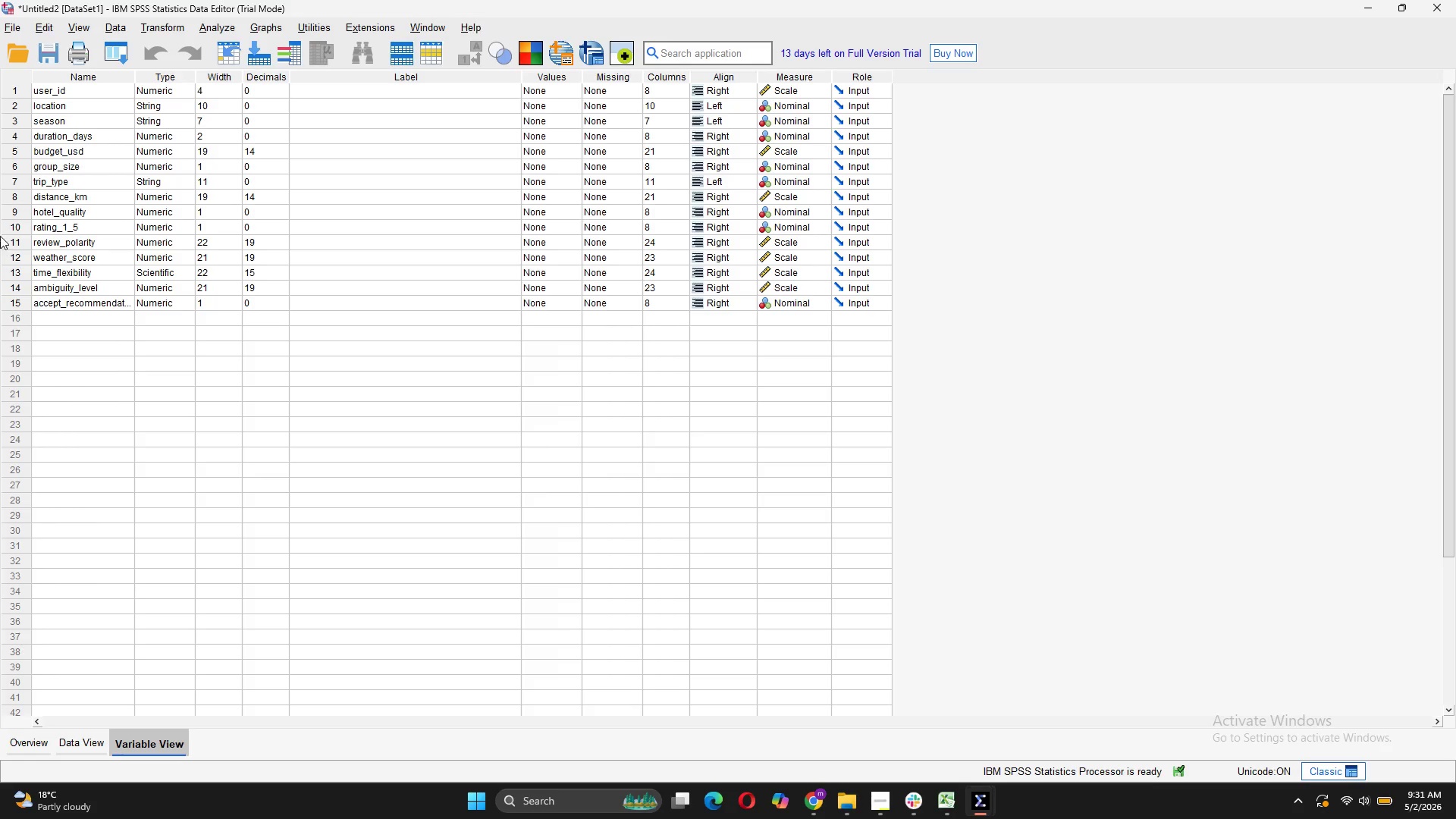 
double_click([309, 85])
 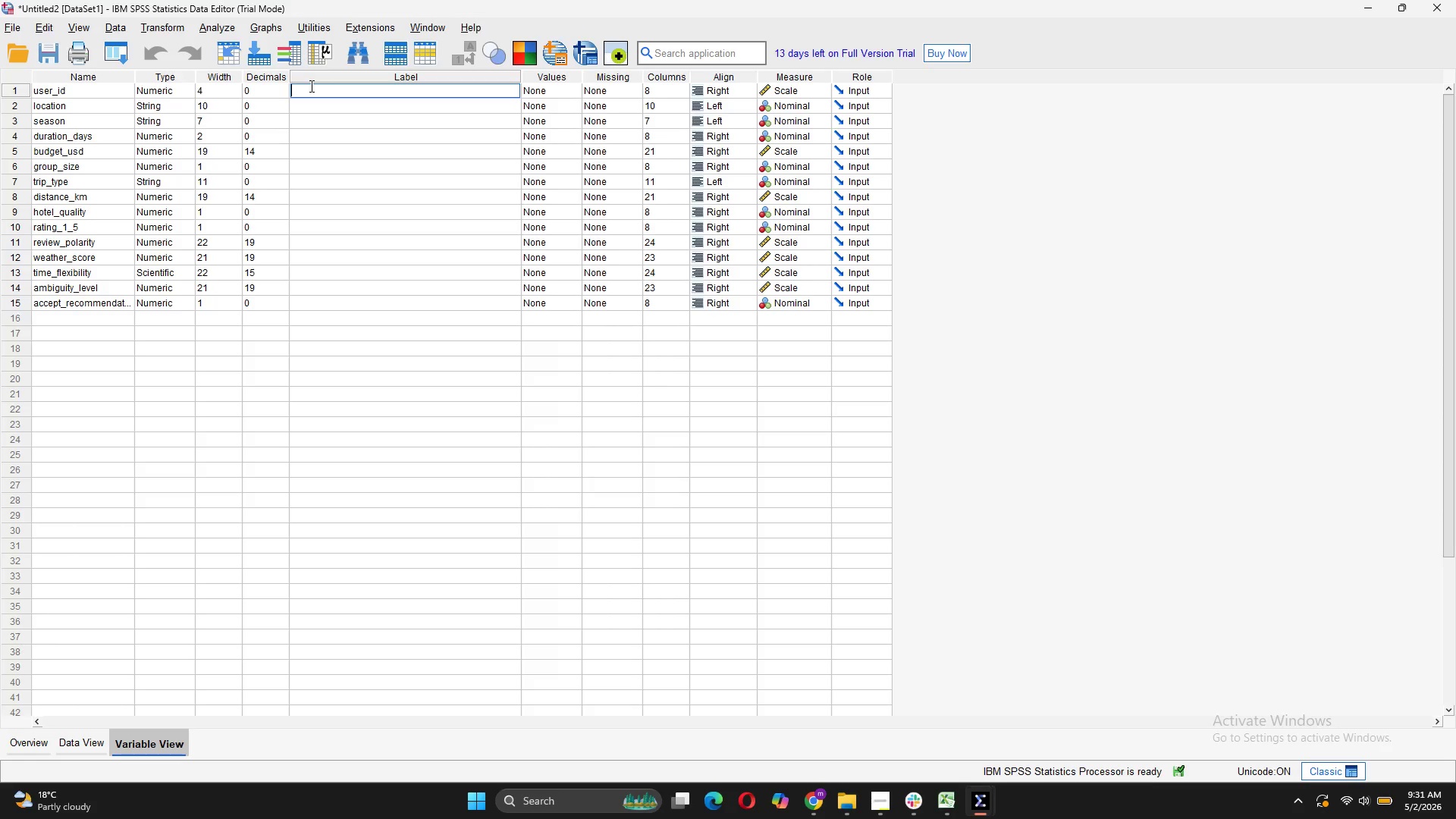 
type(Unique customer identifier)
 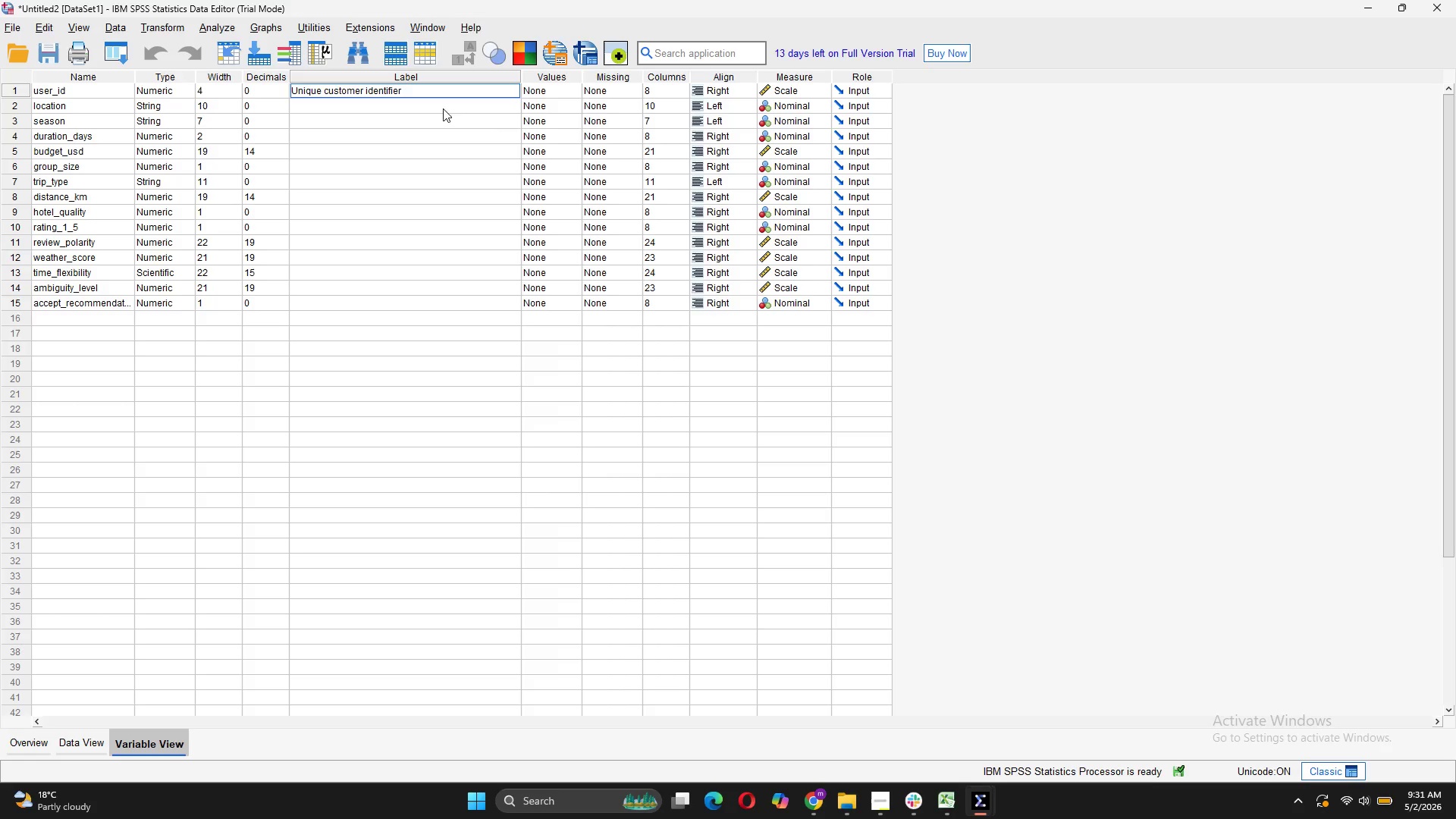 
wait(5.3)
 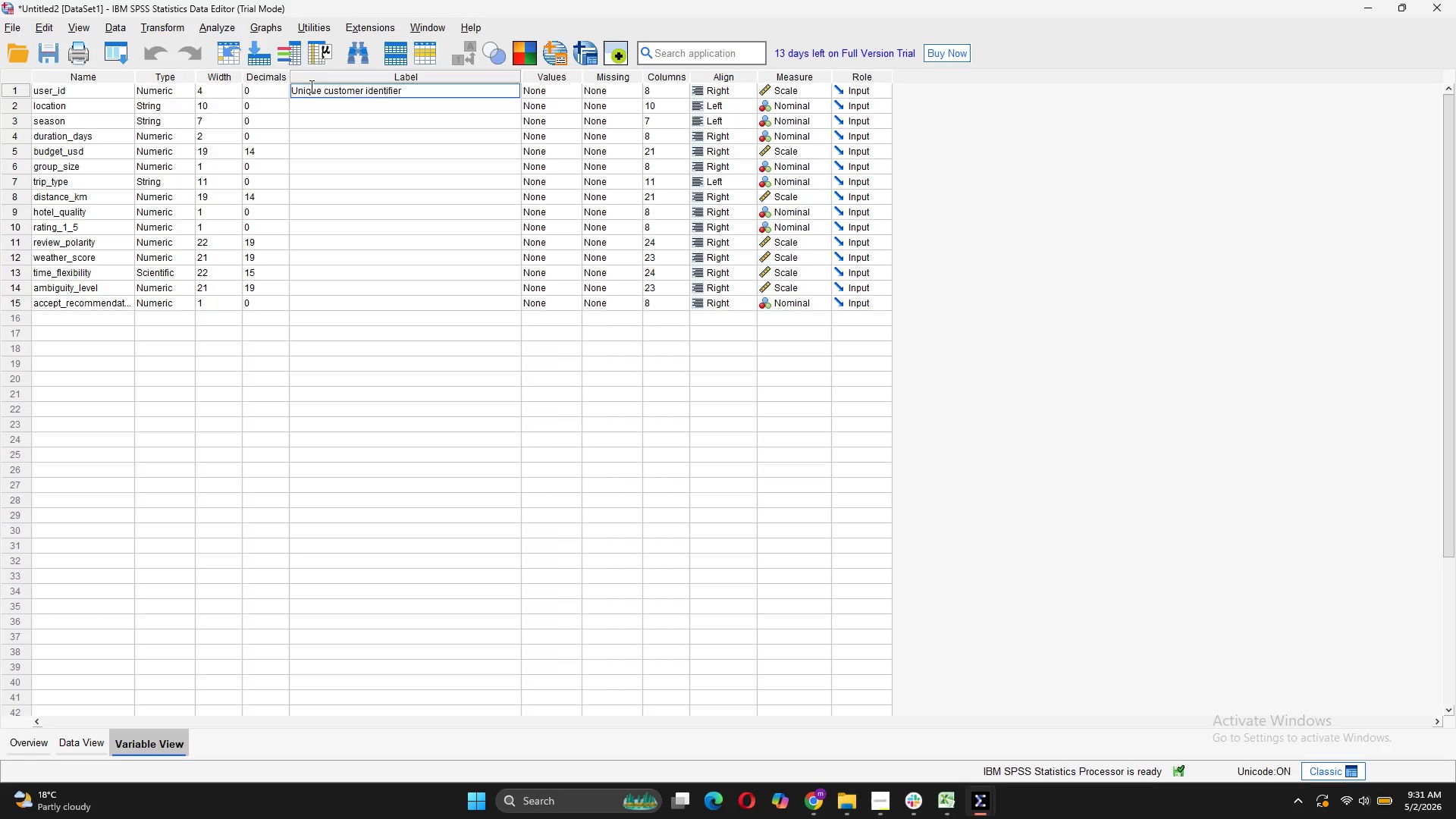 
left_click([782, 89])
 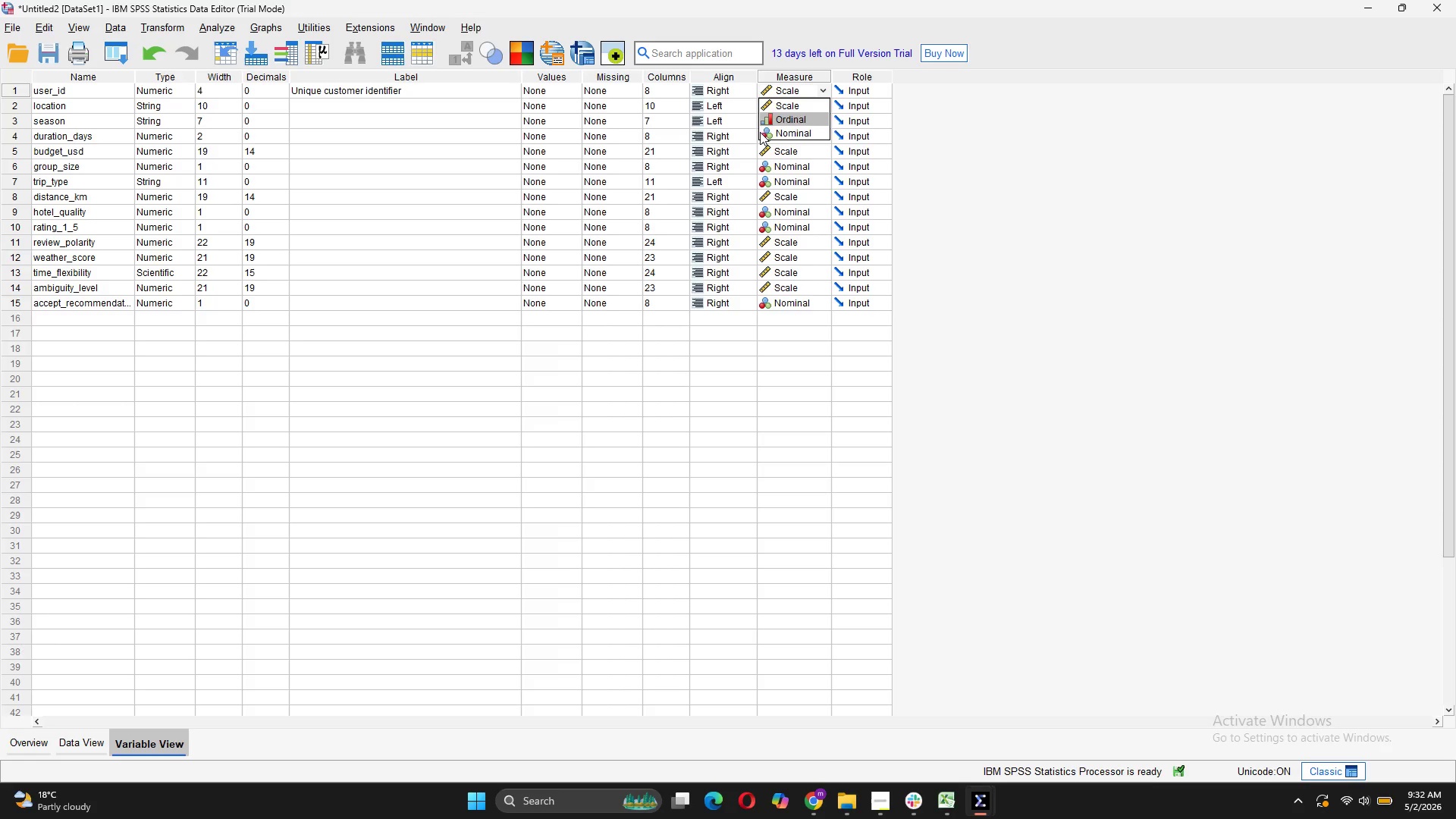 
left_click([761, 132])
 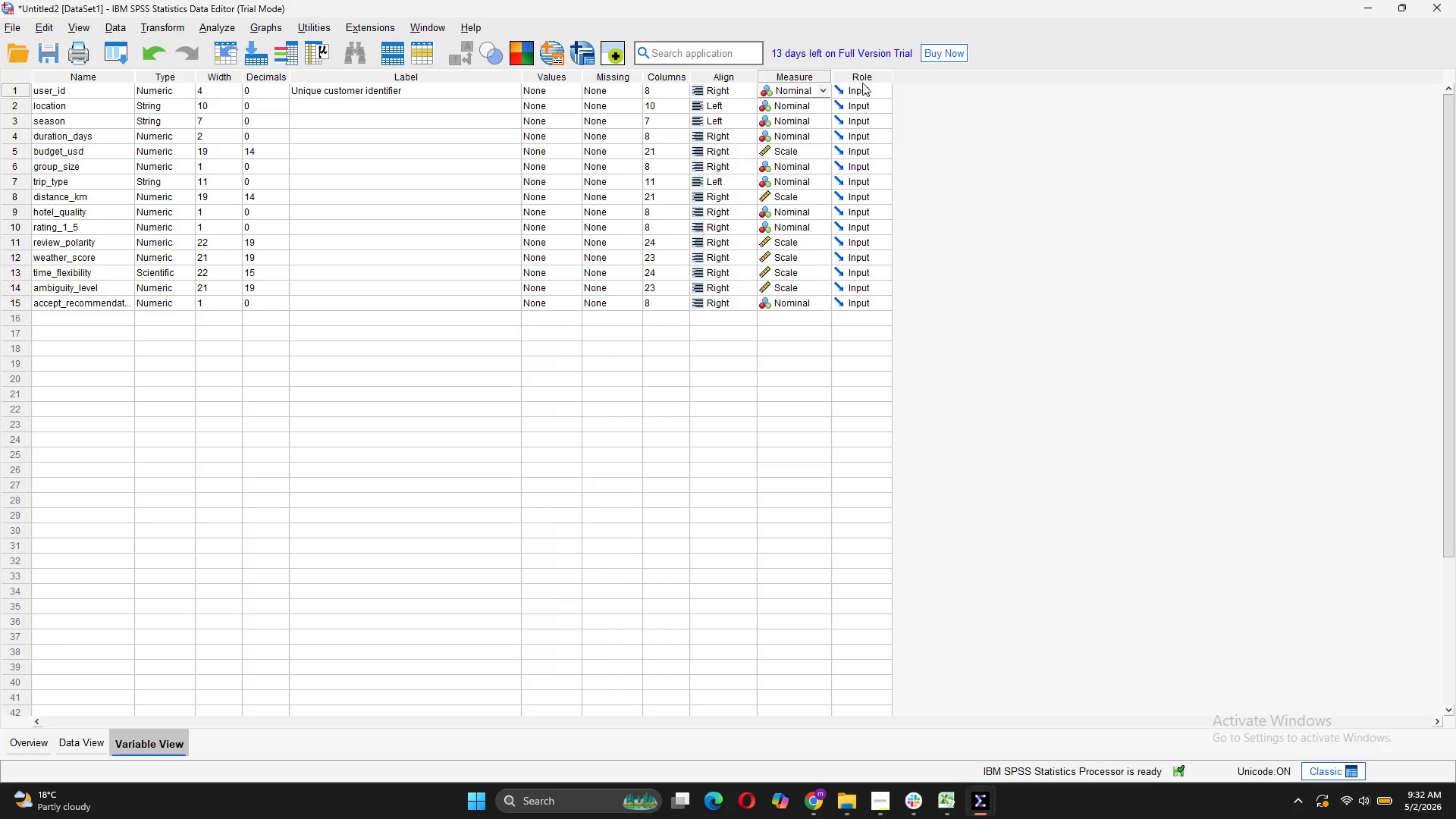 
left_click([864, 86])
 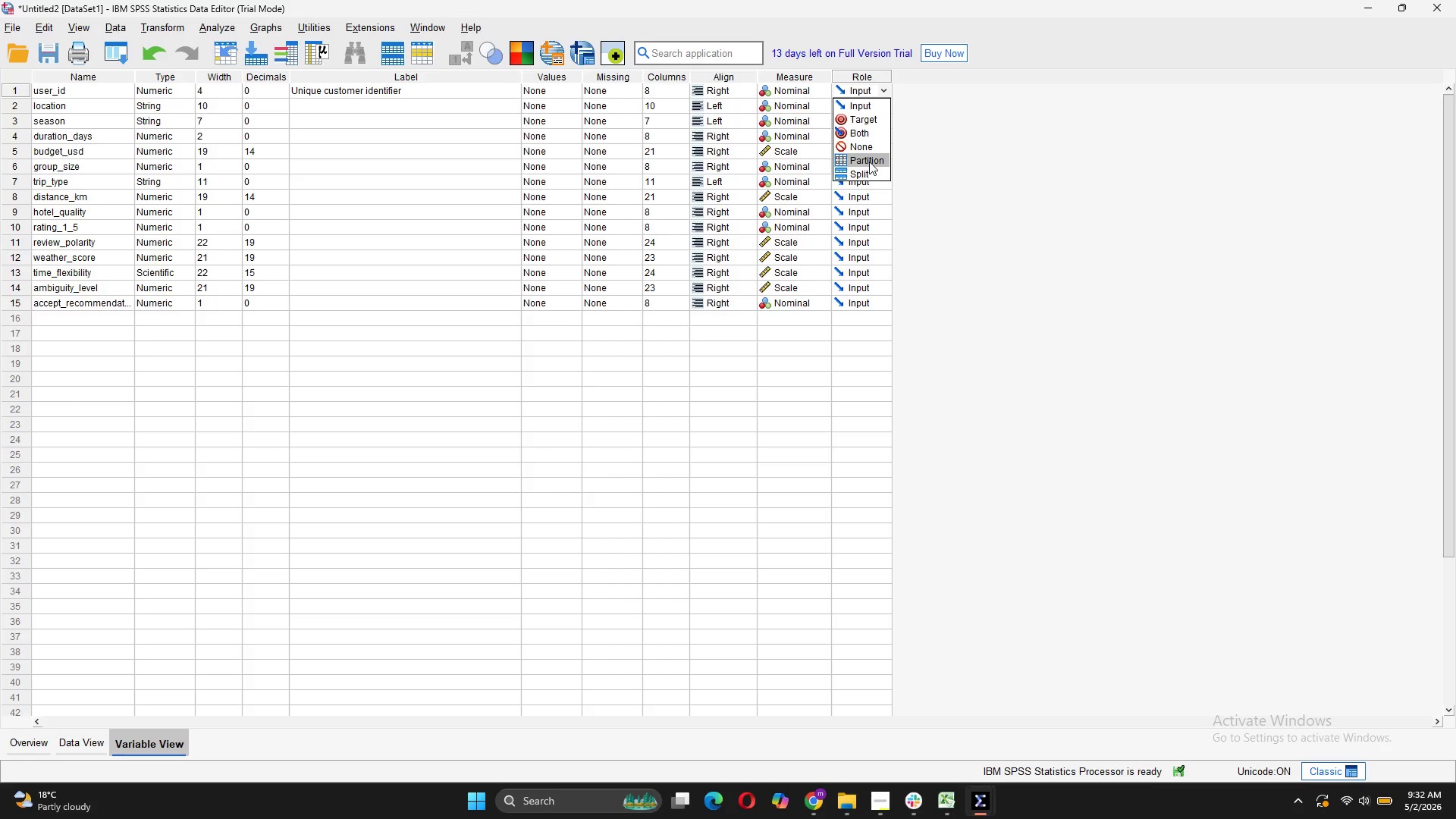 
scroll: coordinate [870, 140], scroll_direction: up, amount: 1.0
 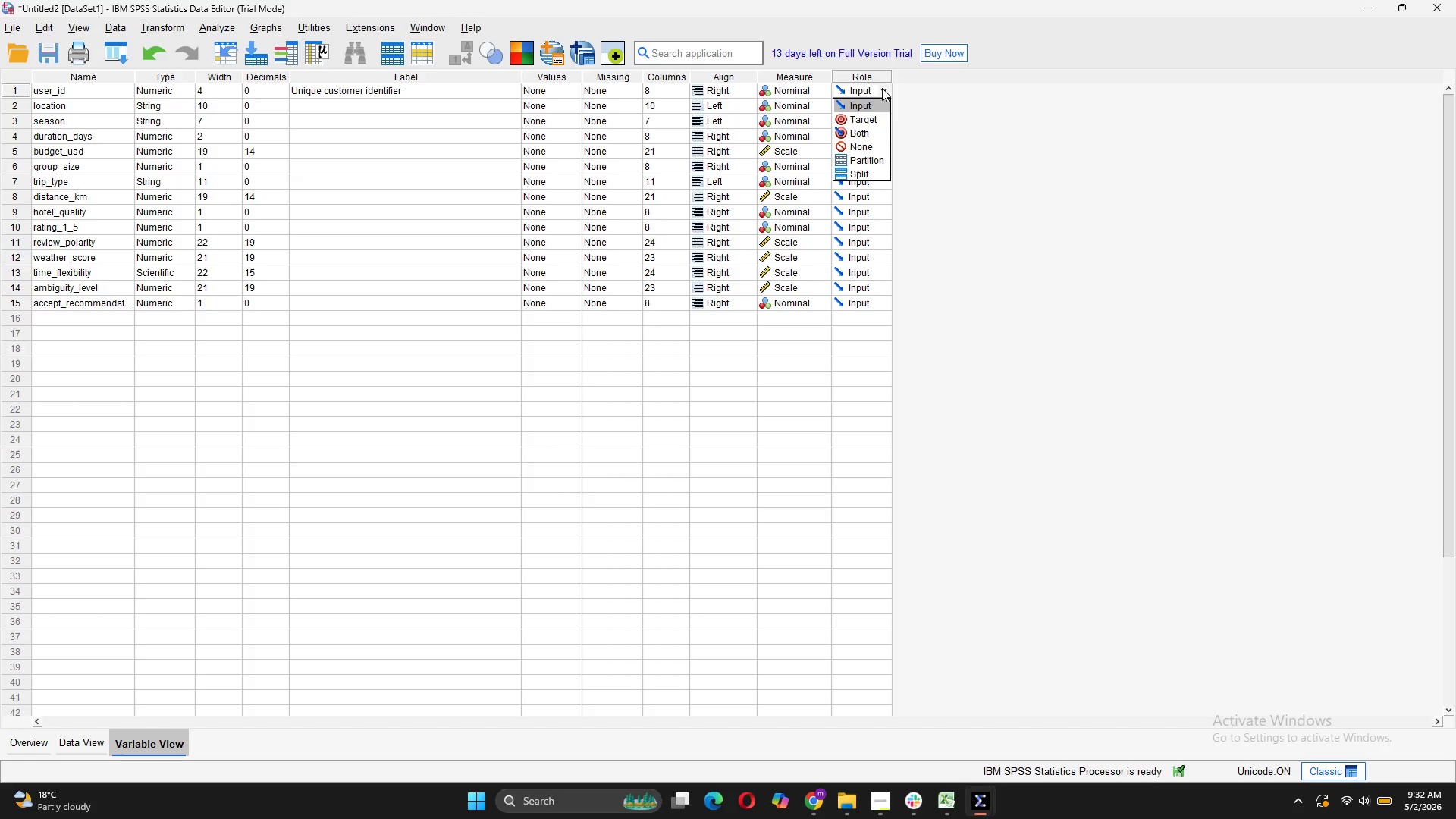 
left_click([882, 88])
 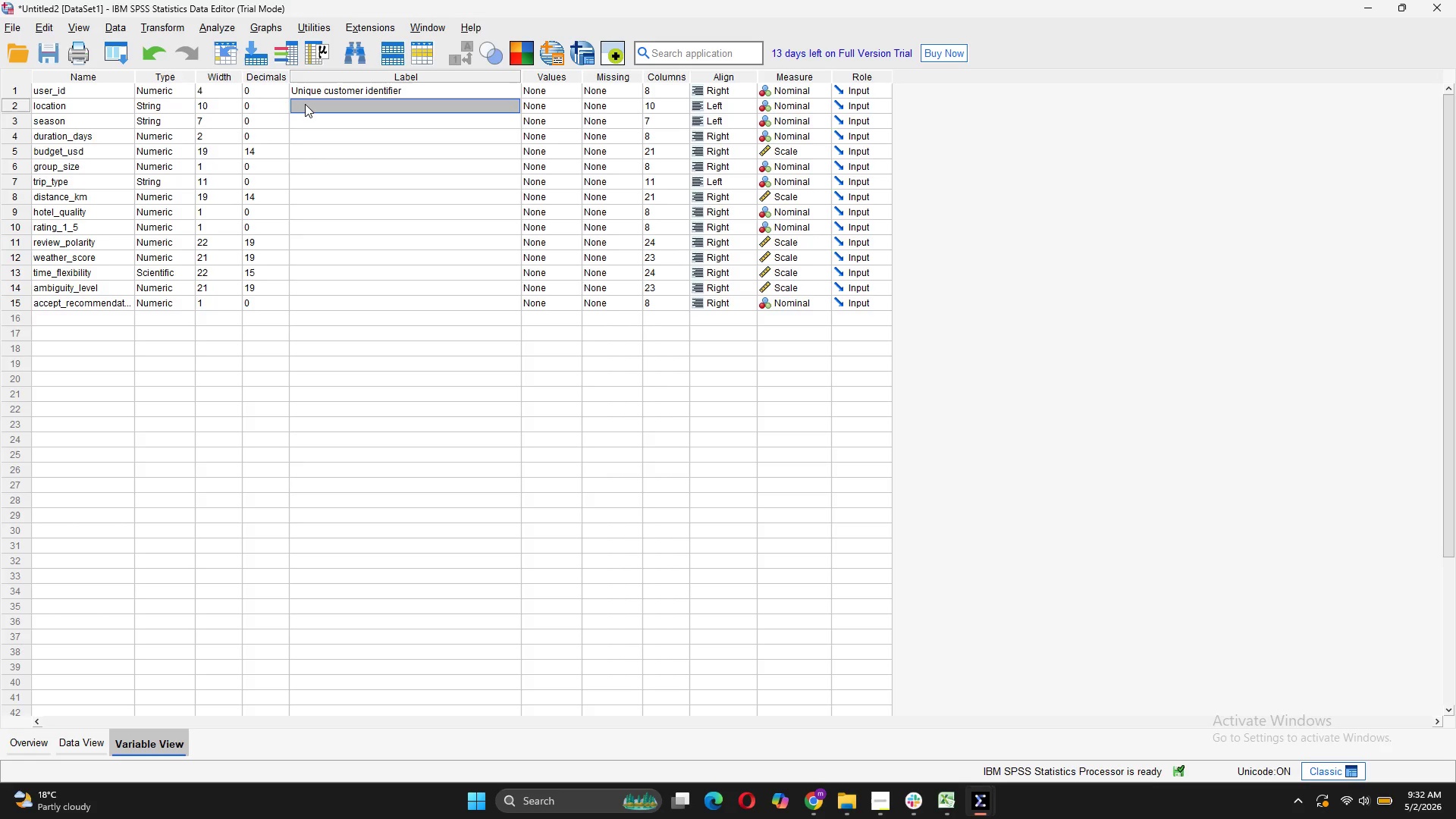 
wait(11.8)
 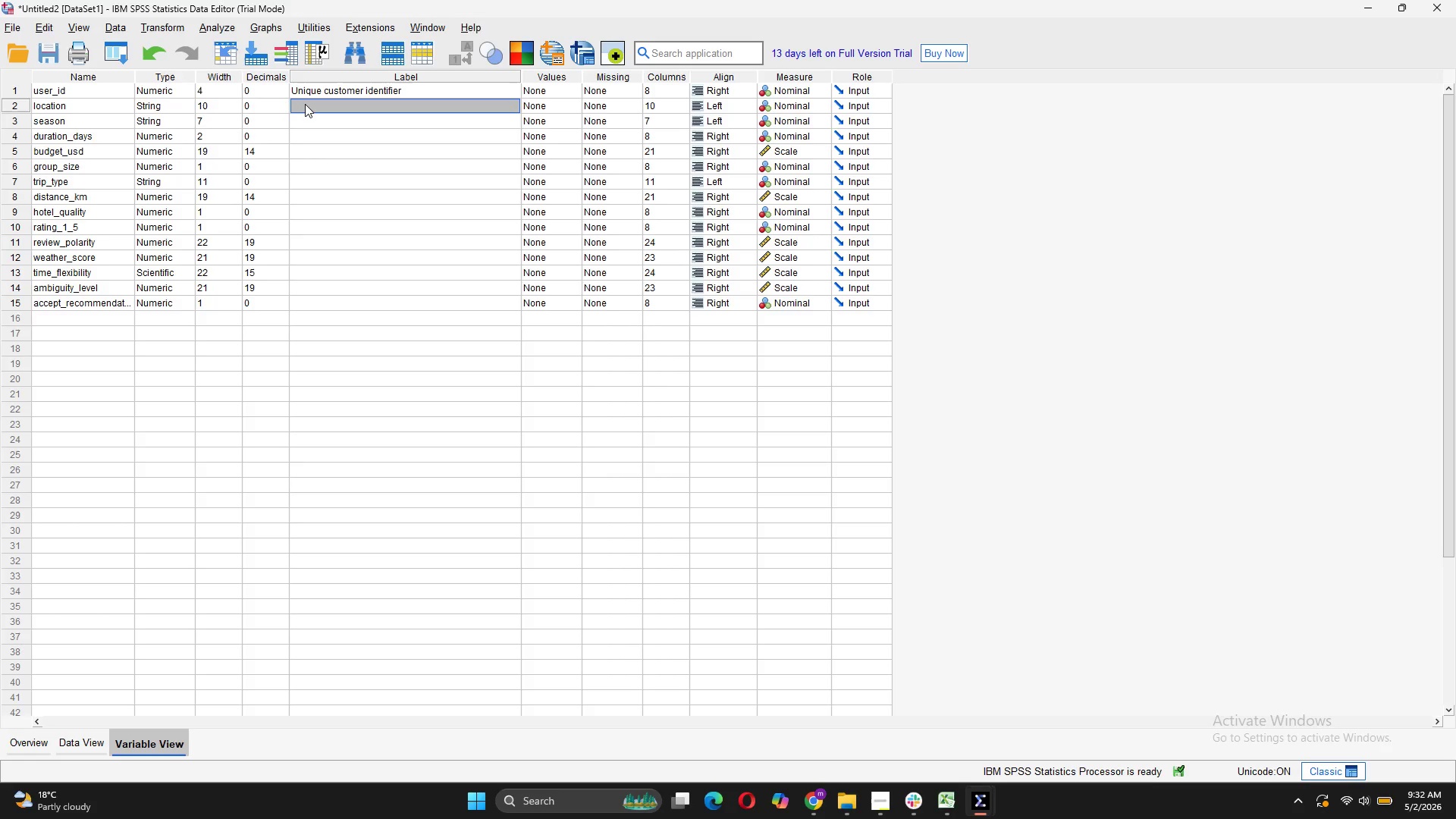 
left_click([308, 105])
 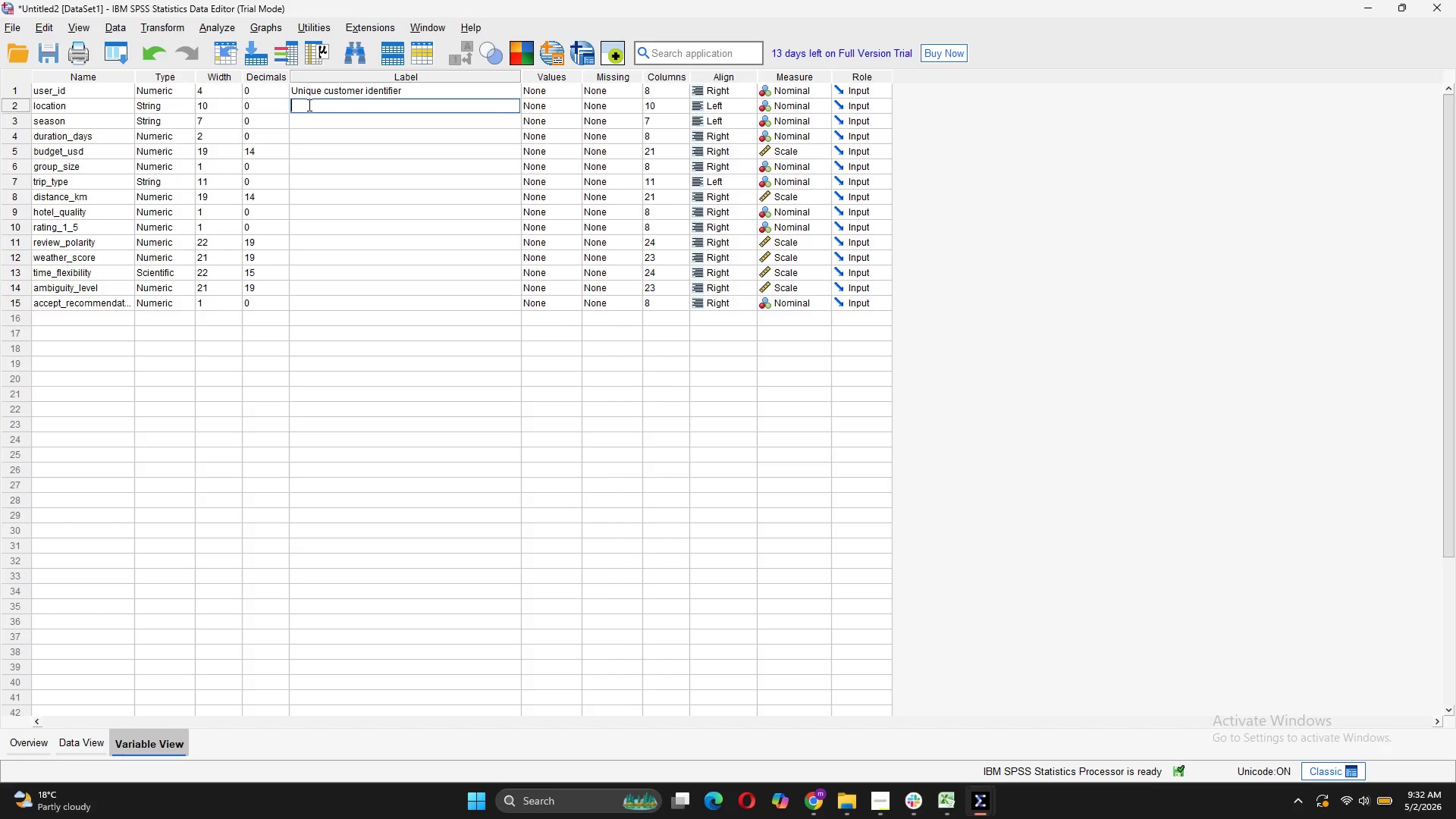 
type(Origin location of customer)
 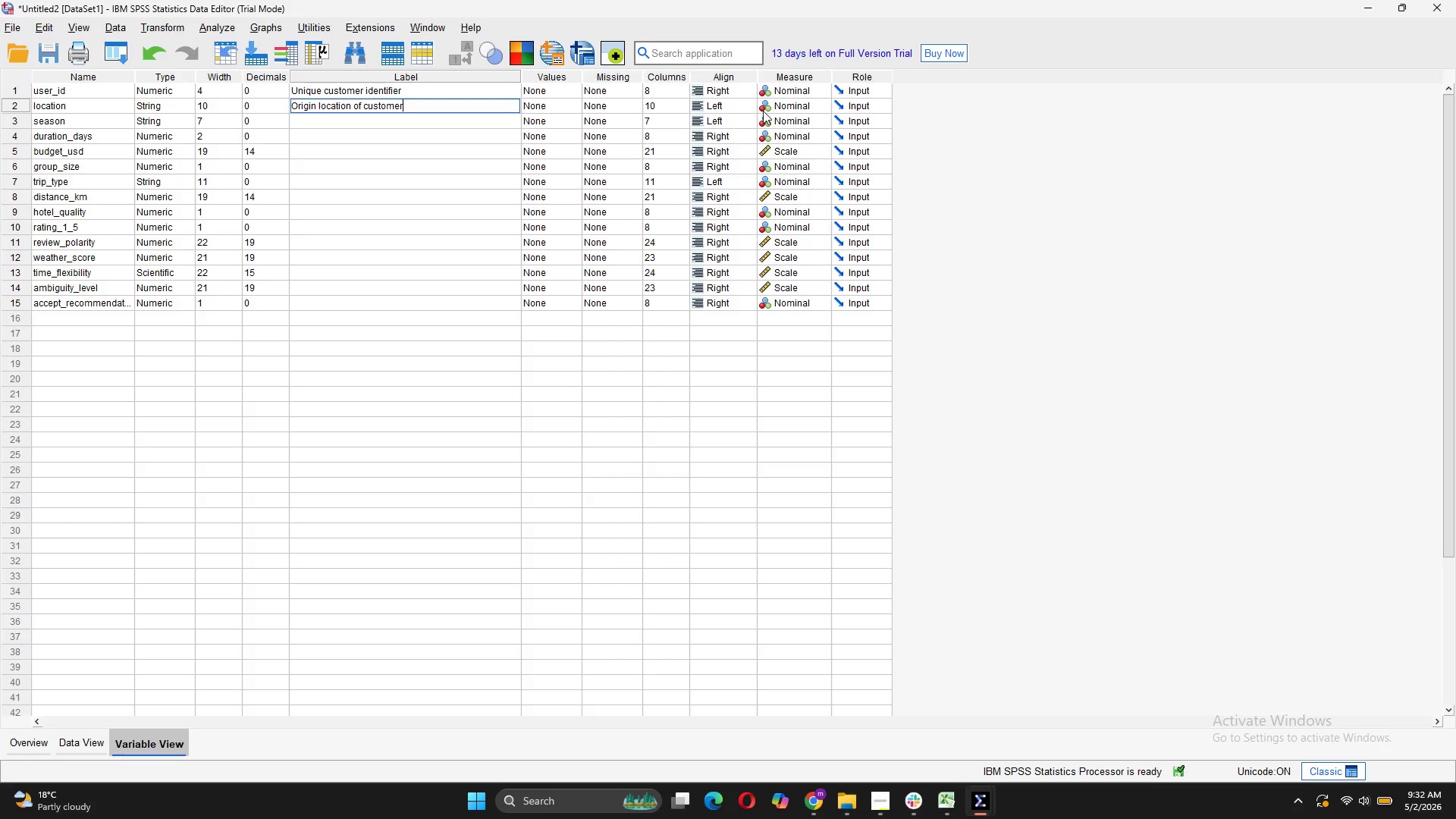 
left_click([394, 123])
 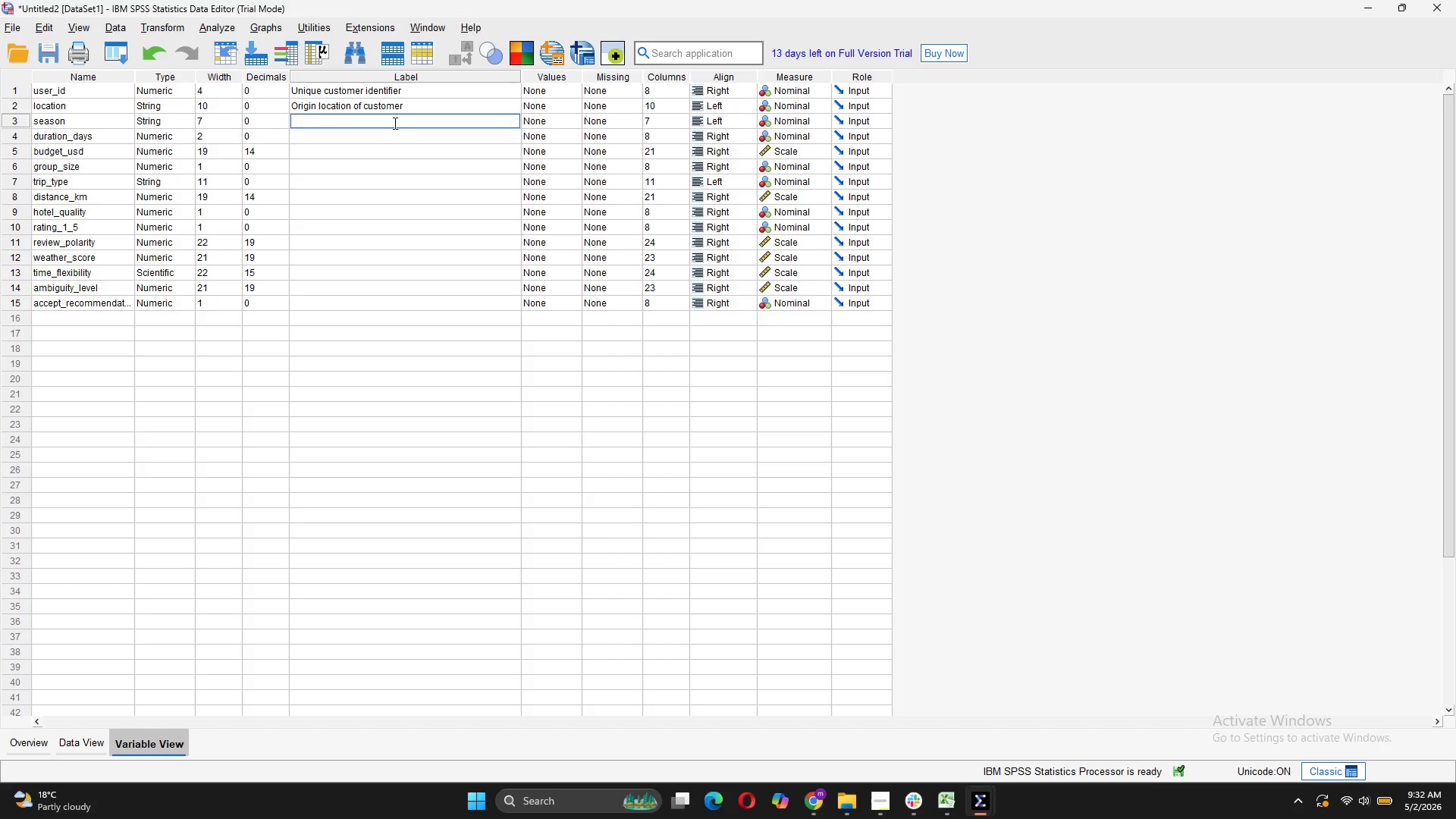 
wait(7.84)
 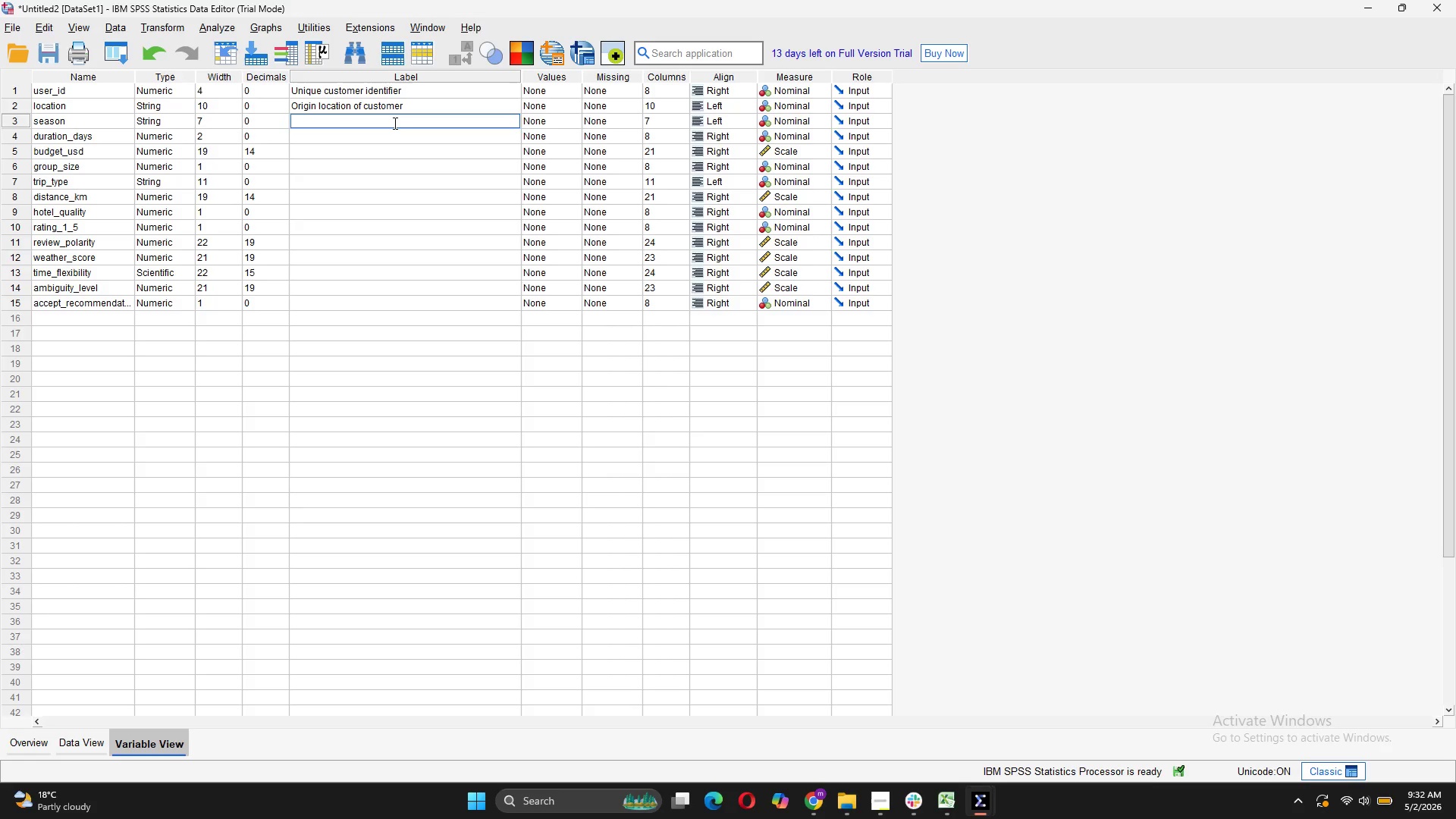 
type(Season of travel (Spring/Summer/Fall/Winter)
 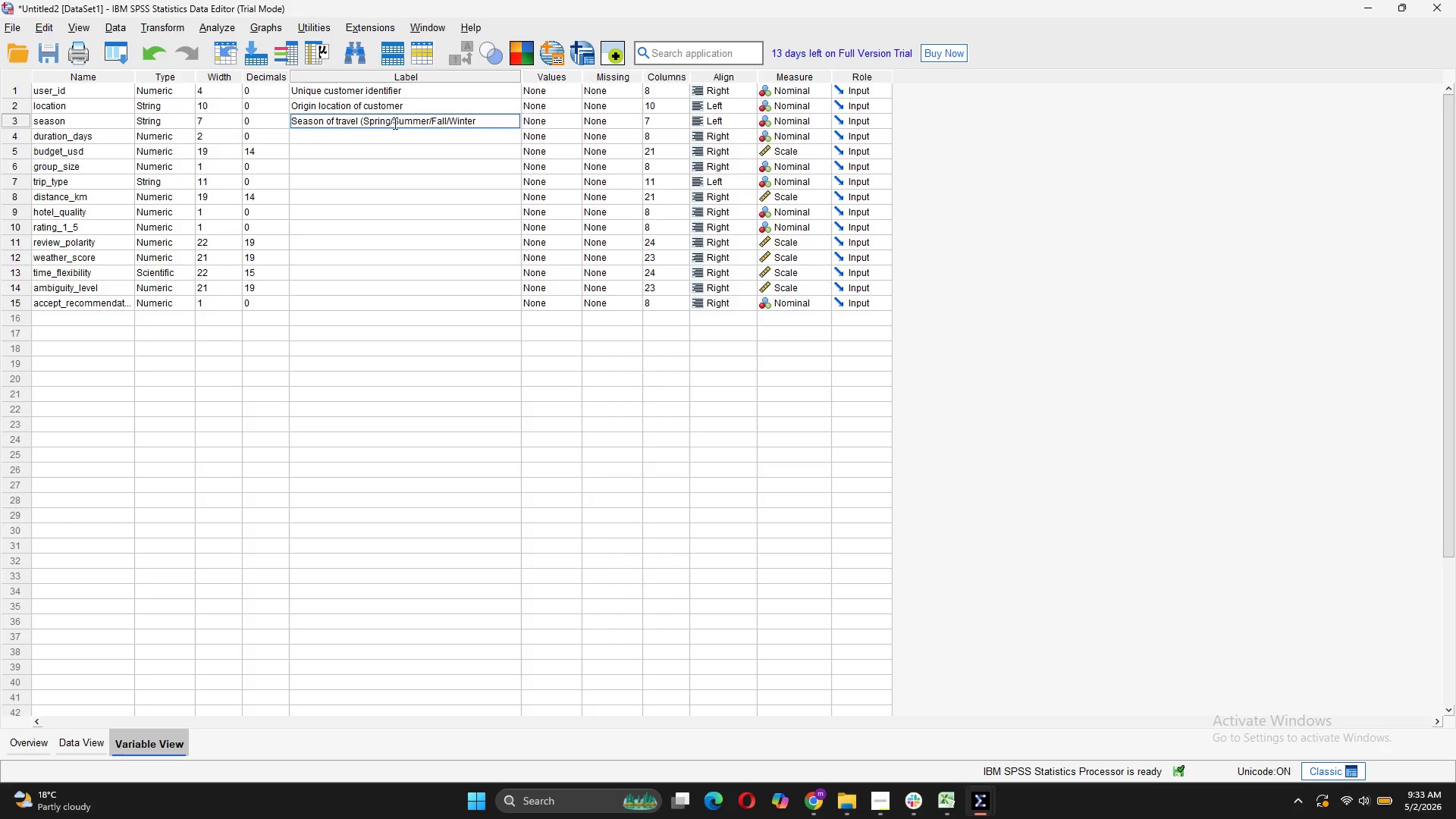 
wait(6.7)
 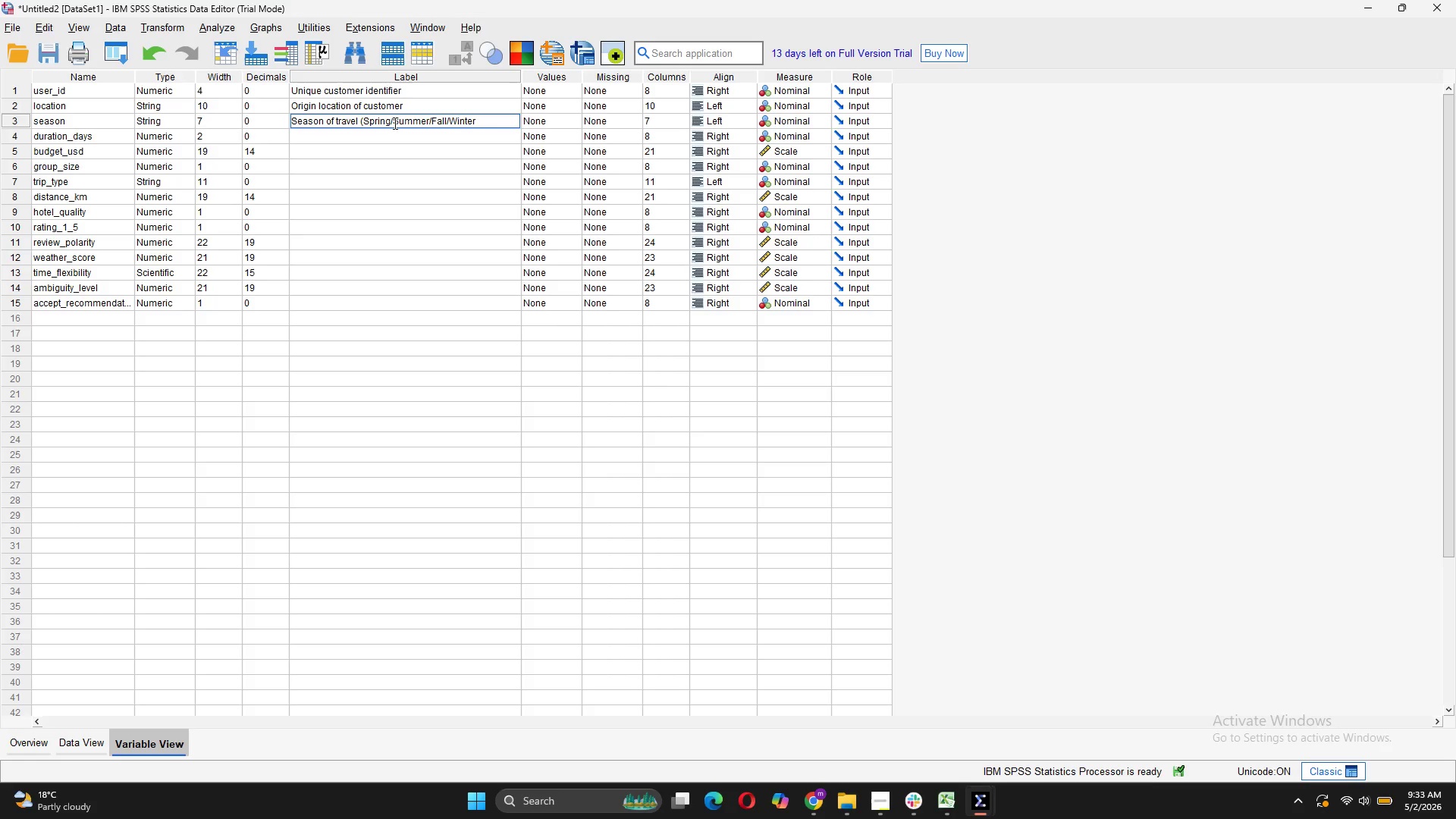 
left_click([565, 118])
 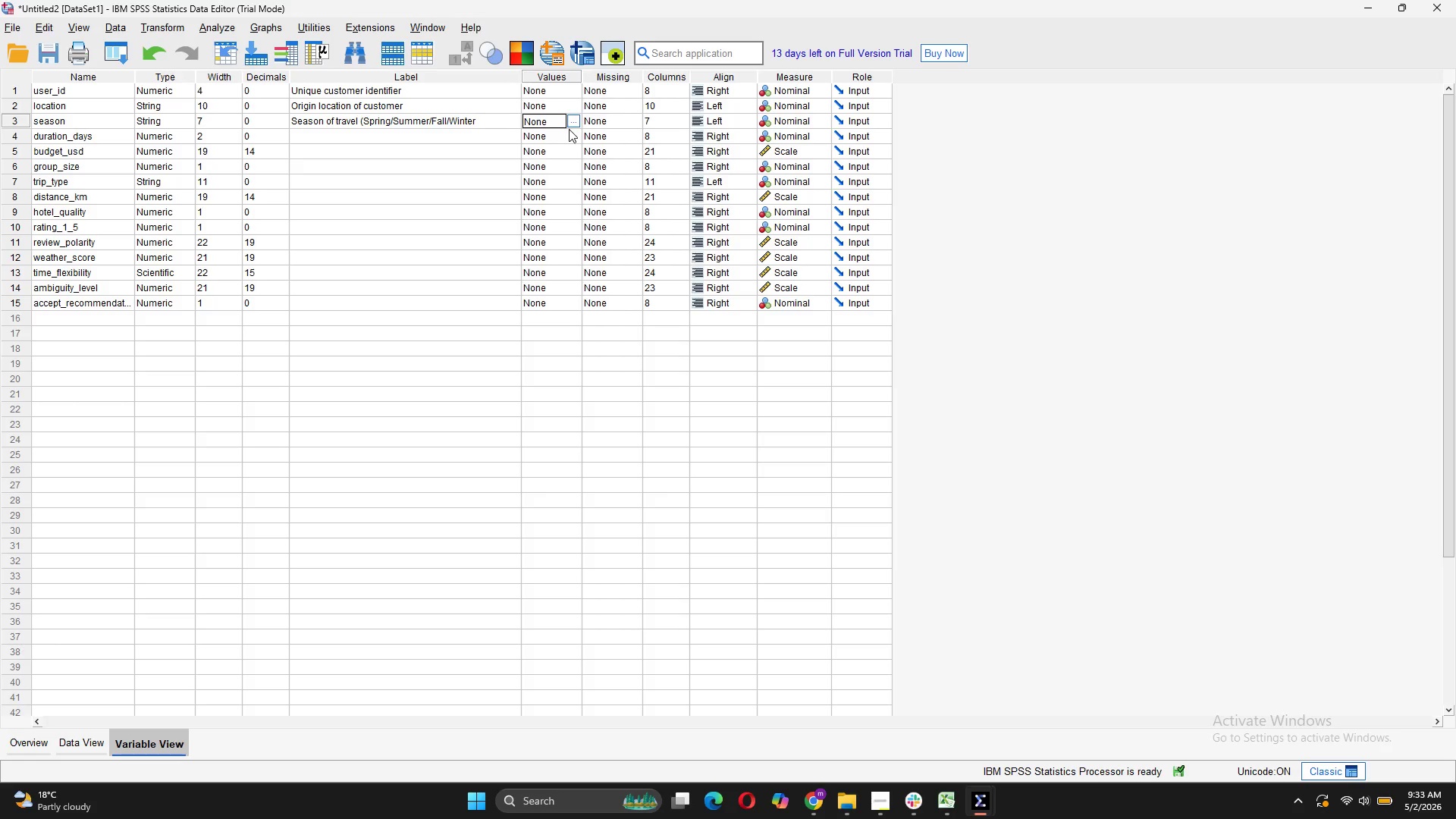 
left_click([570, 124])
 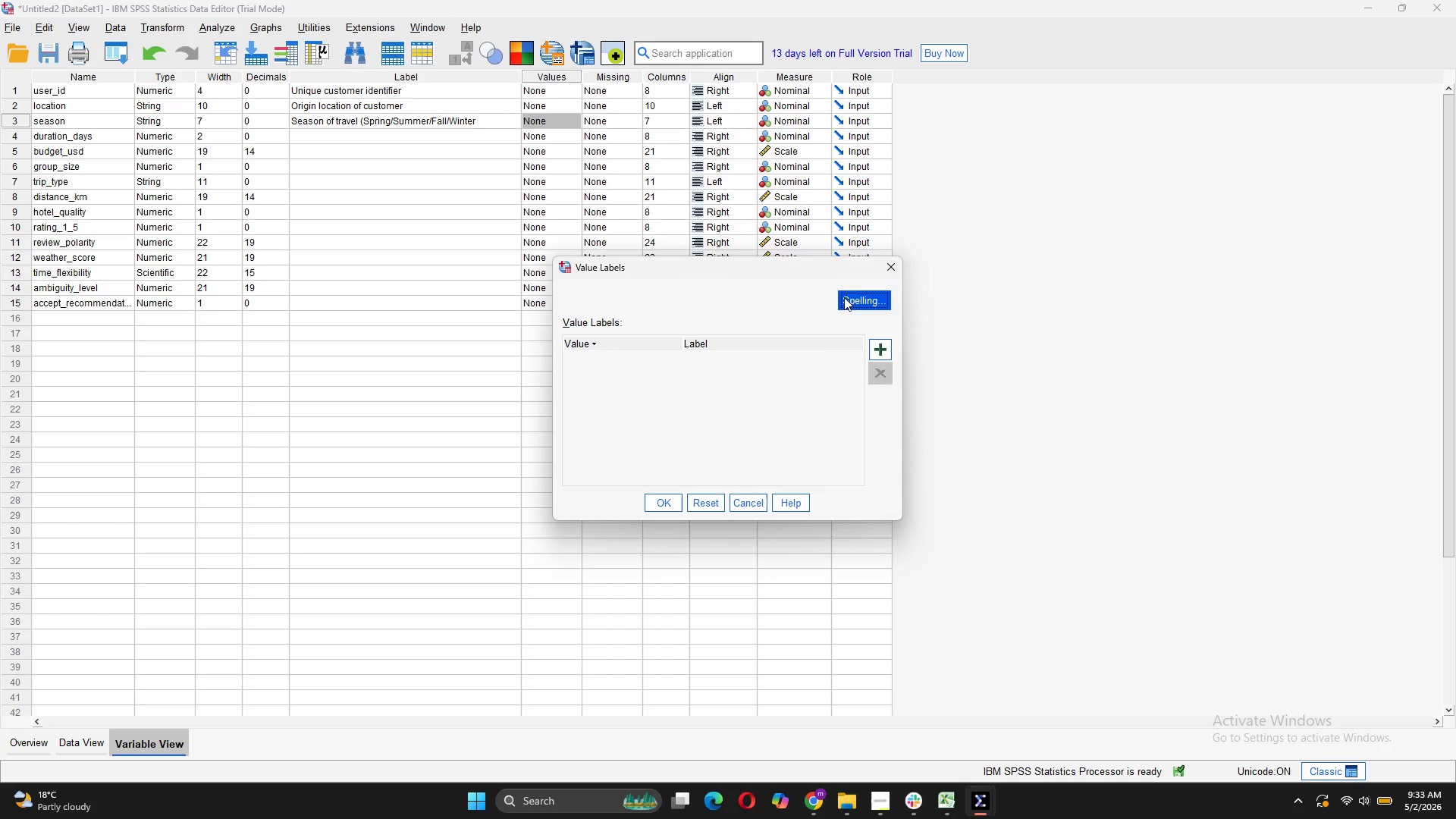 
left_click([891, 269])
 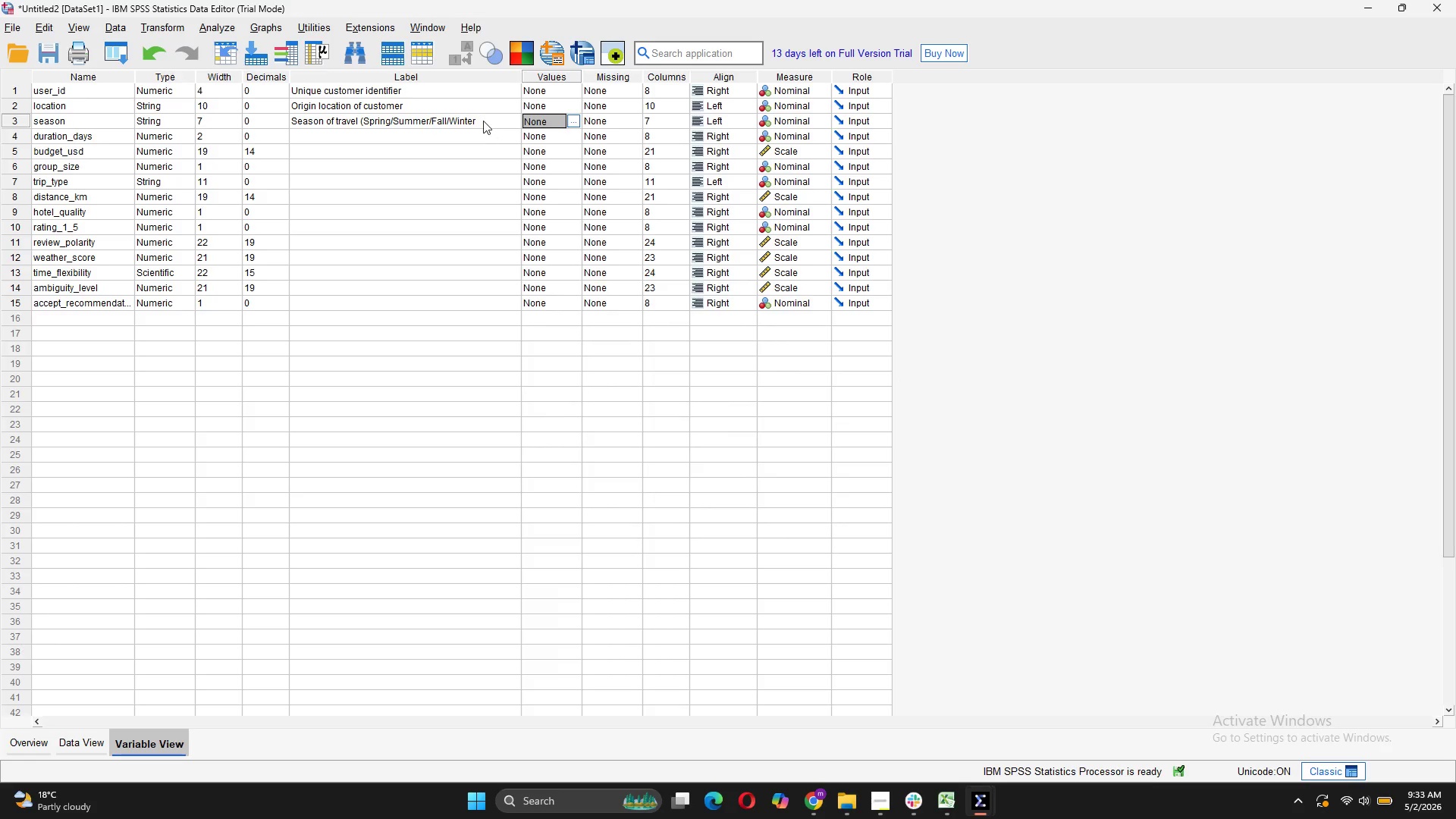 
left_click([483, 121])
 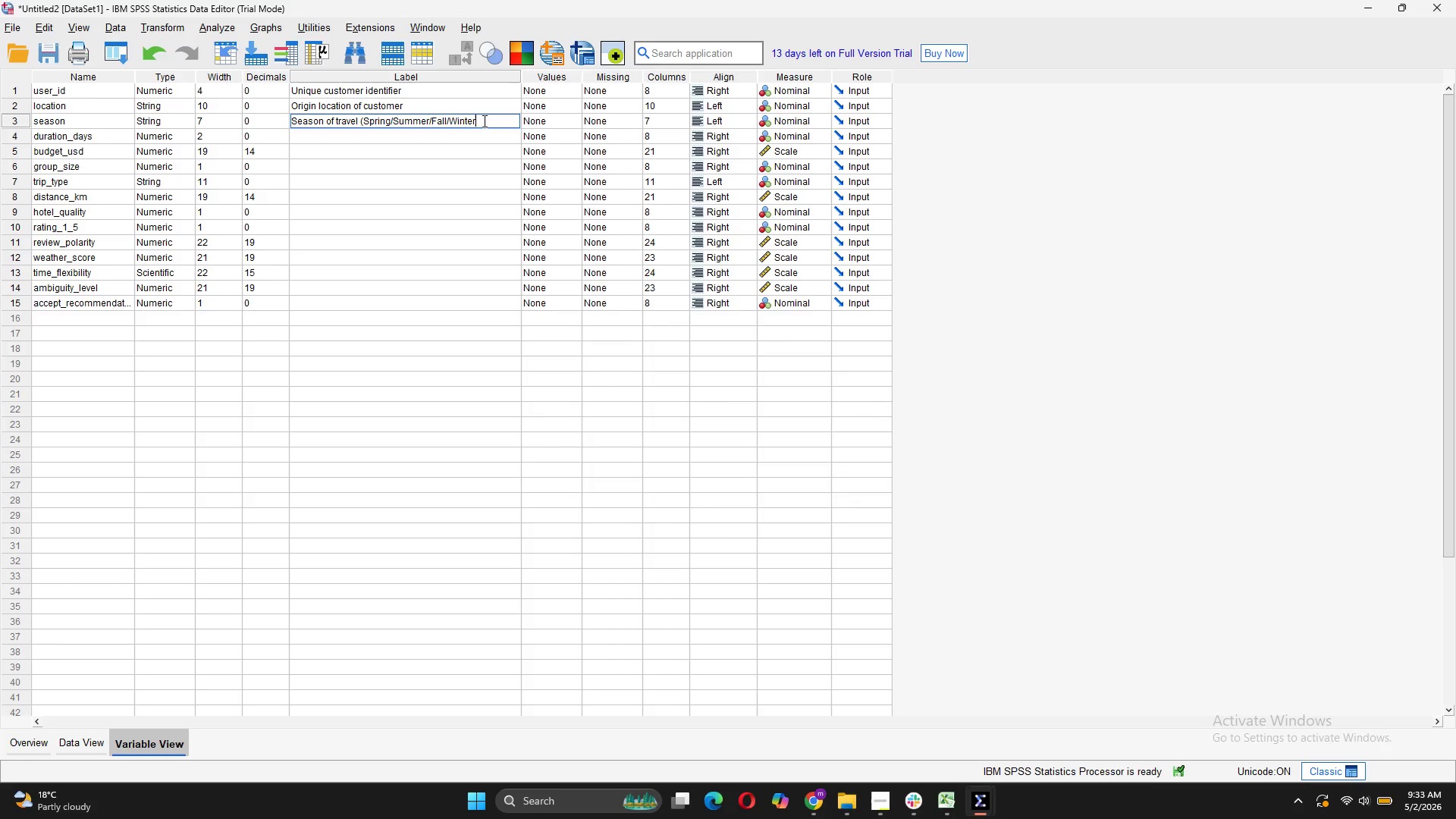 
left_click([483, 121])
 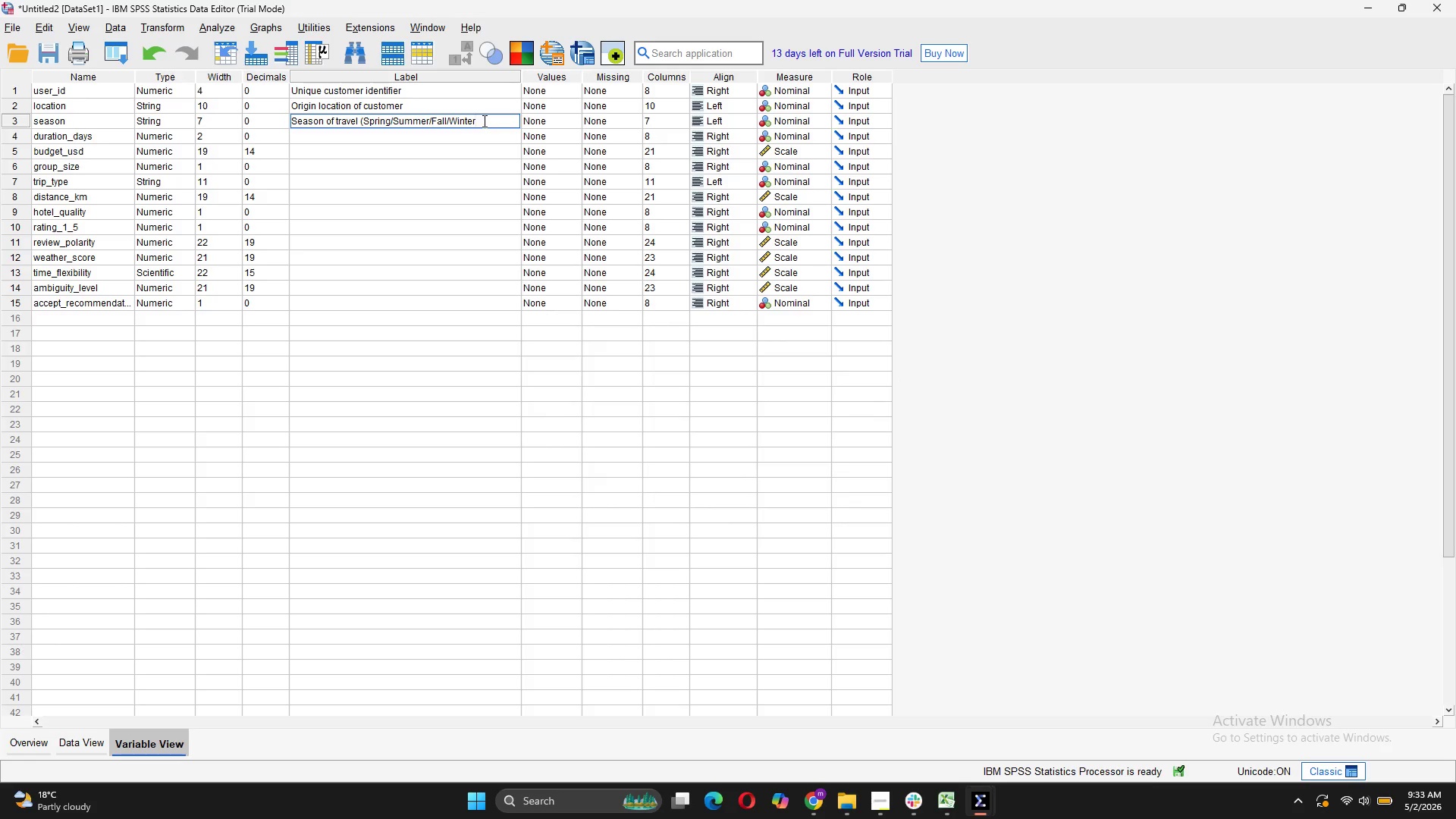 
key(Shift+0)
 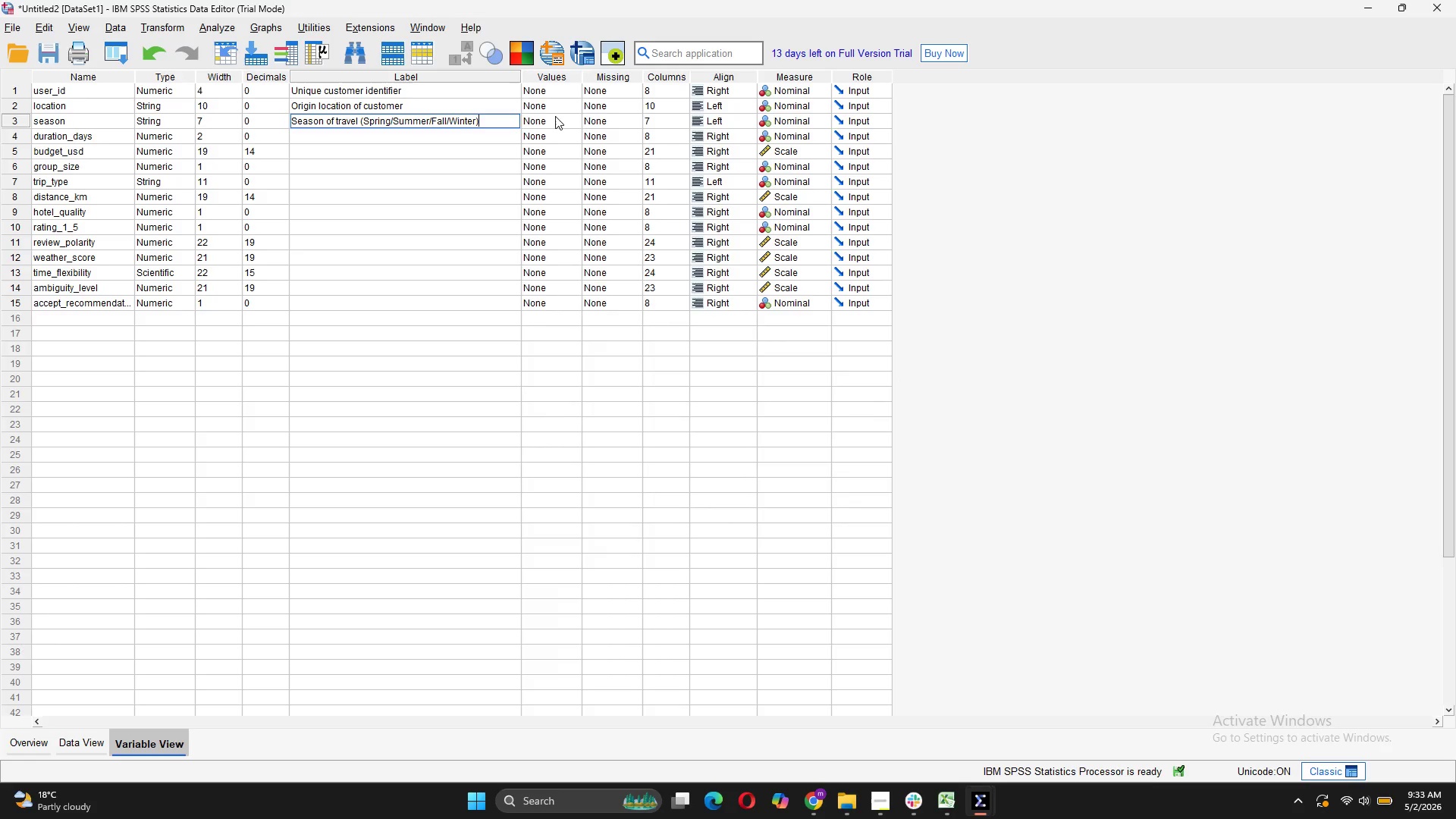 
left_click([558, 118])
 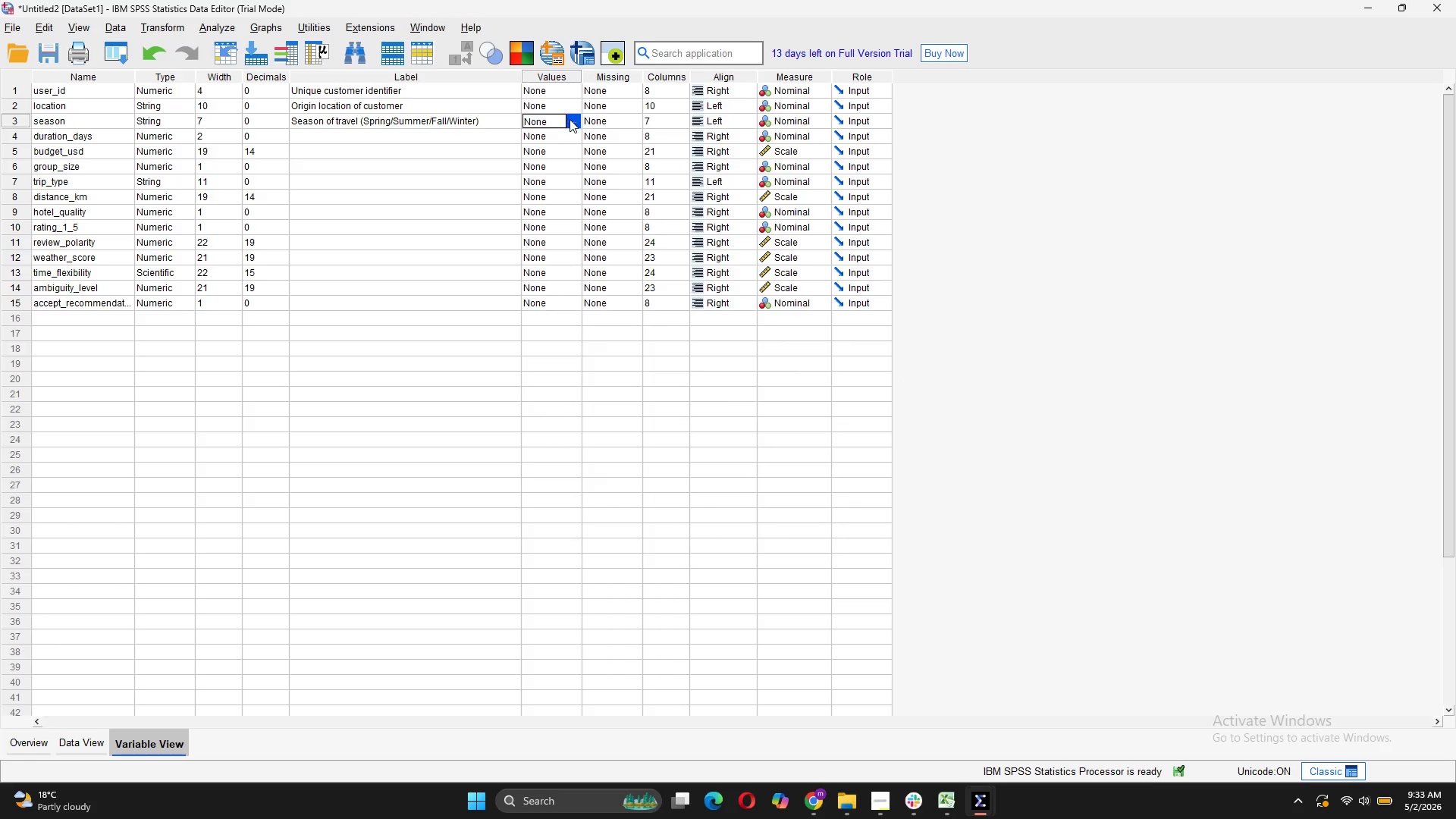 
left_click([570, 119])
 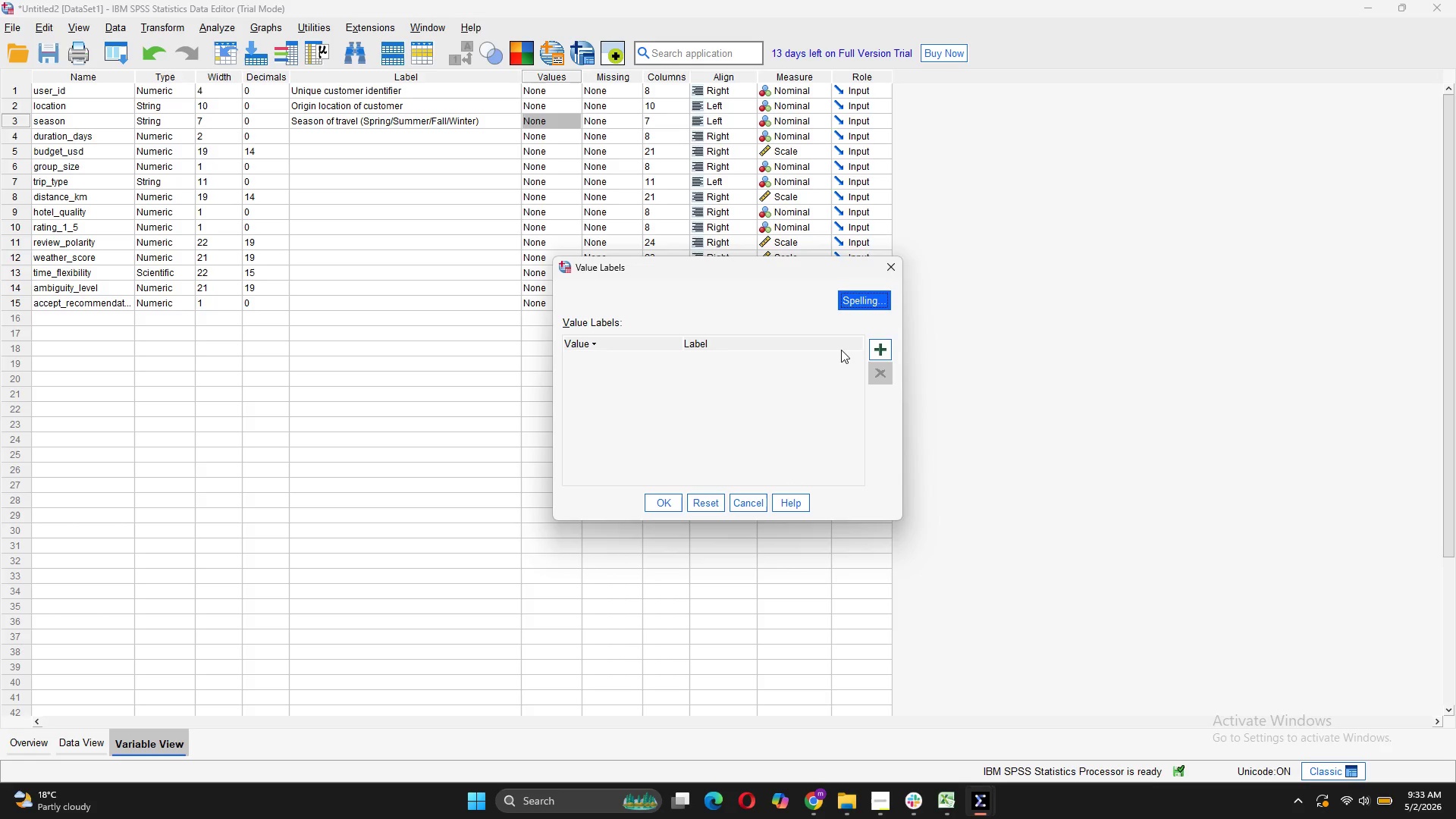 
left_click([877, 347])
 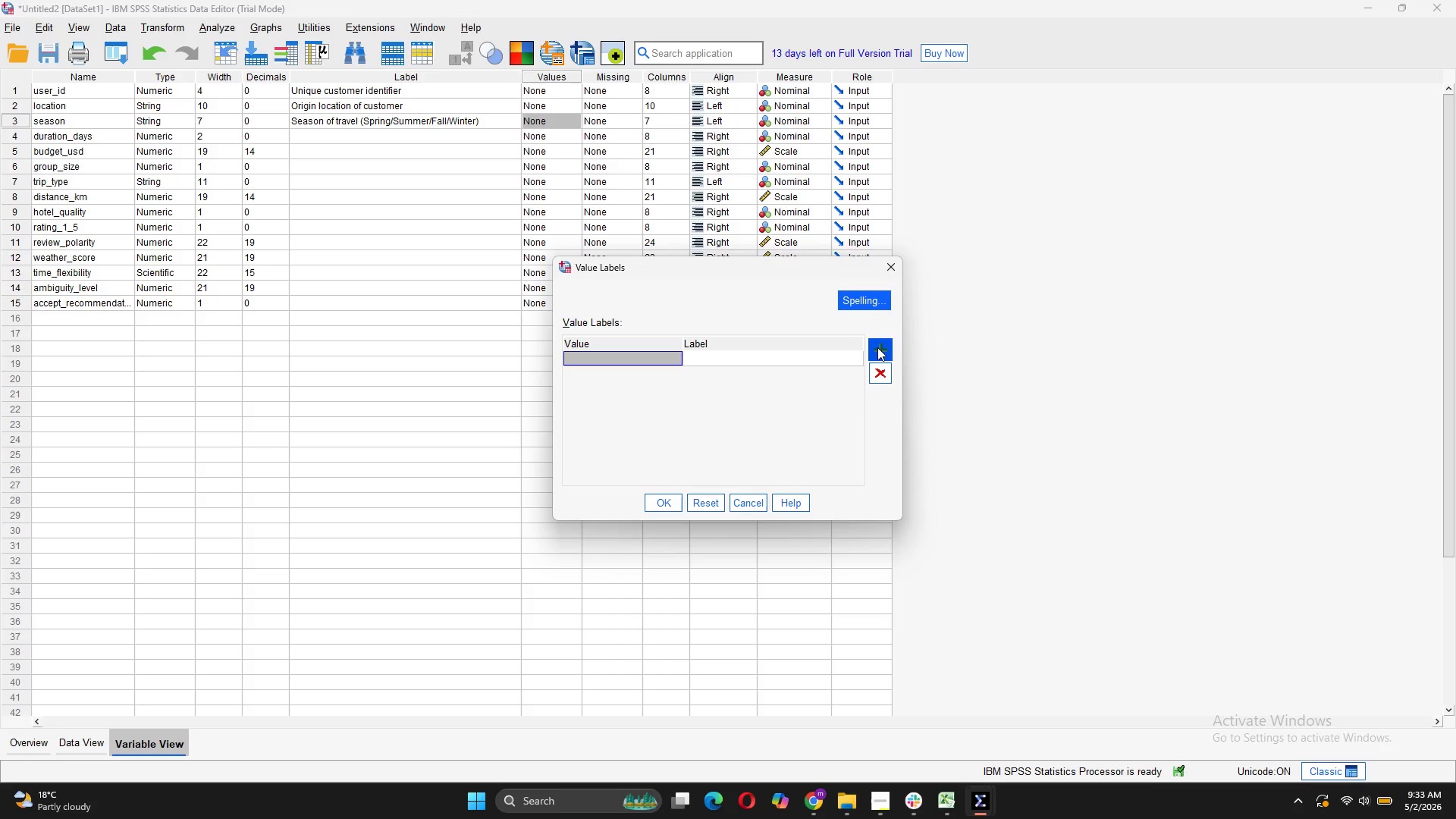 
key(1)
 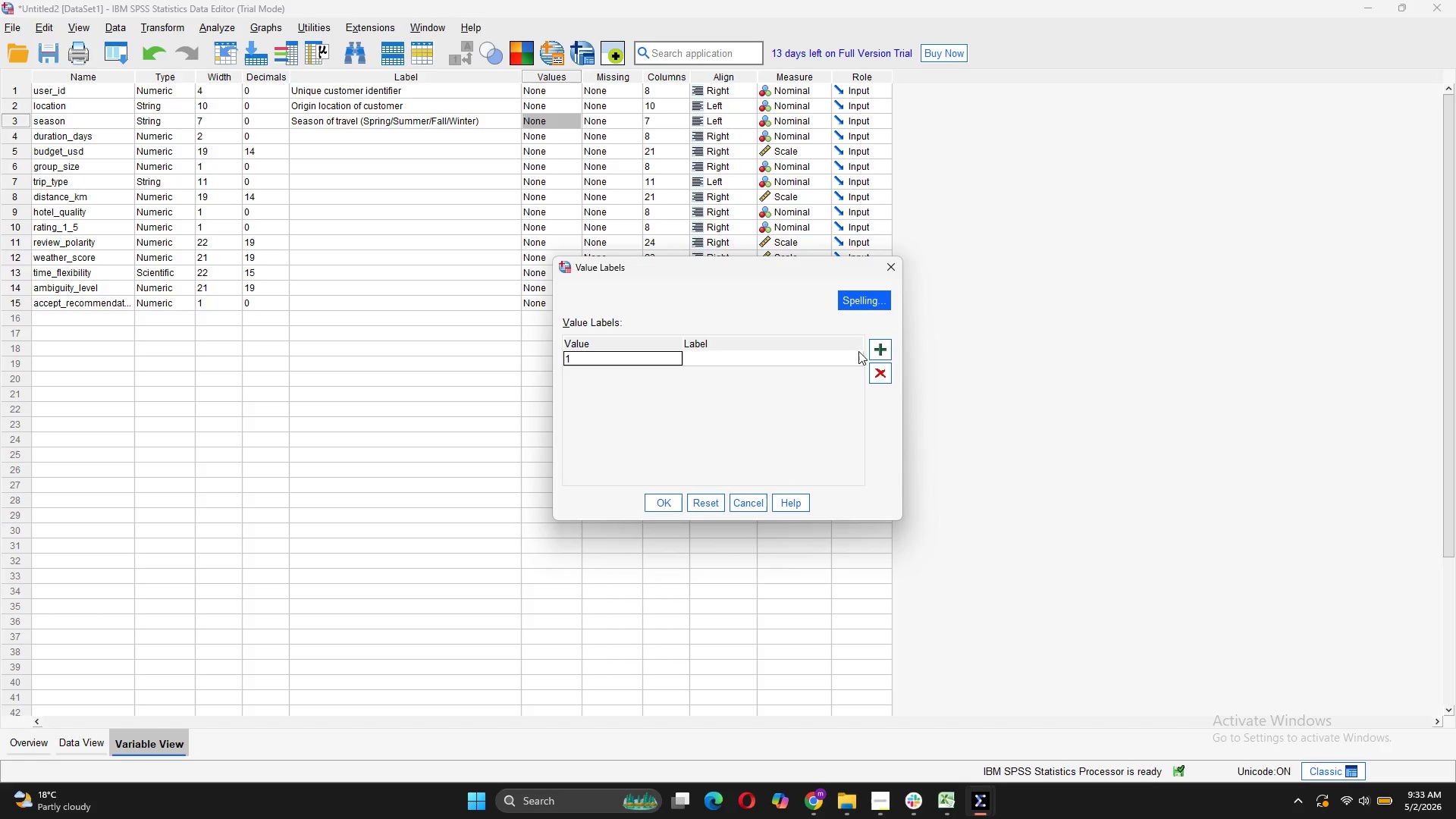 
left_click([849, 354])
 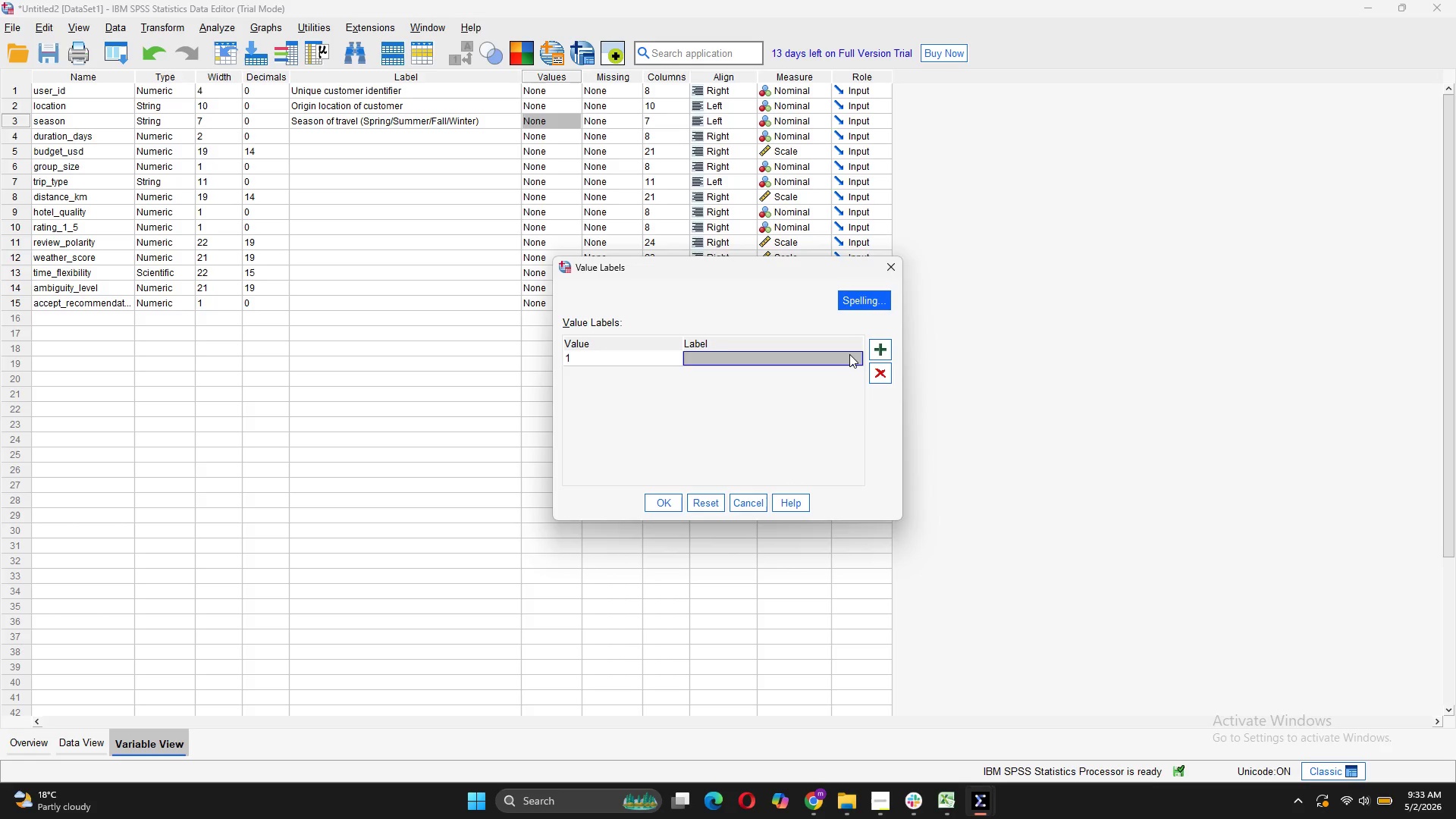 
double_click([849, 354])
 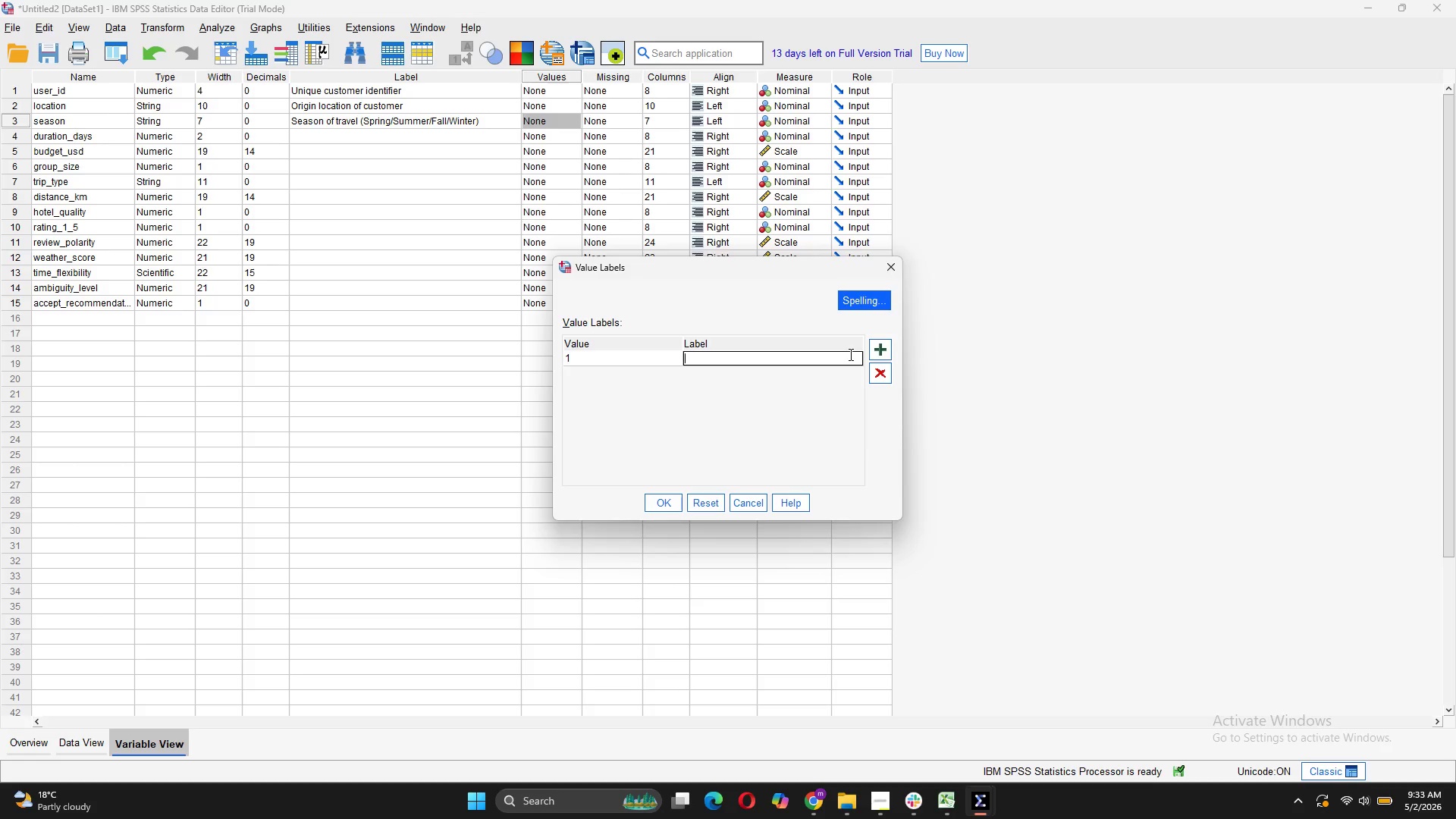 
type(")
key(Backspace)
type(Spring)
 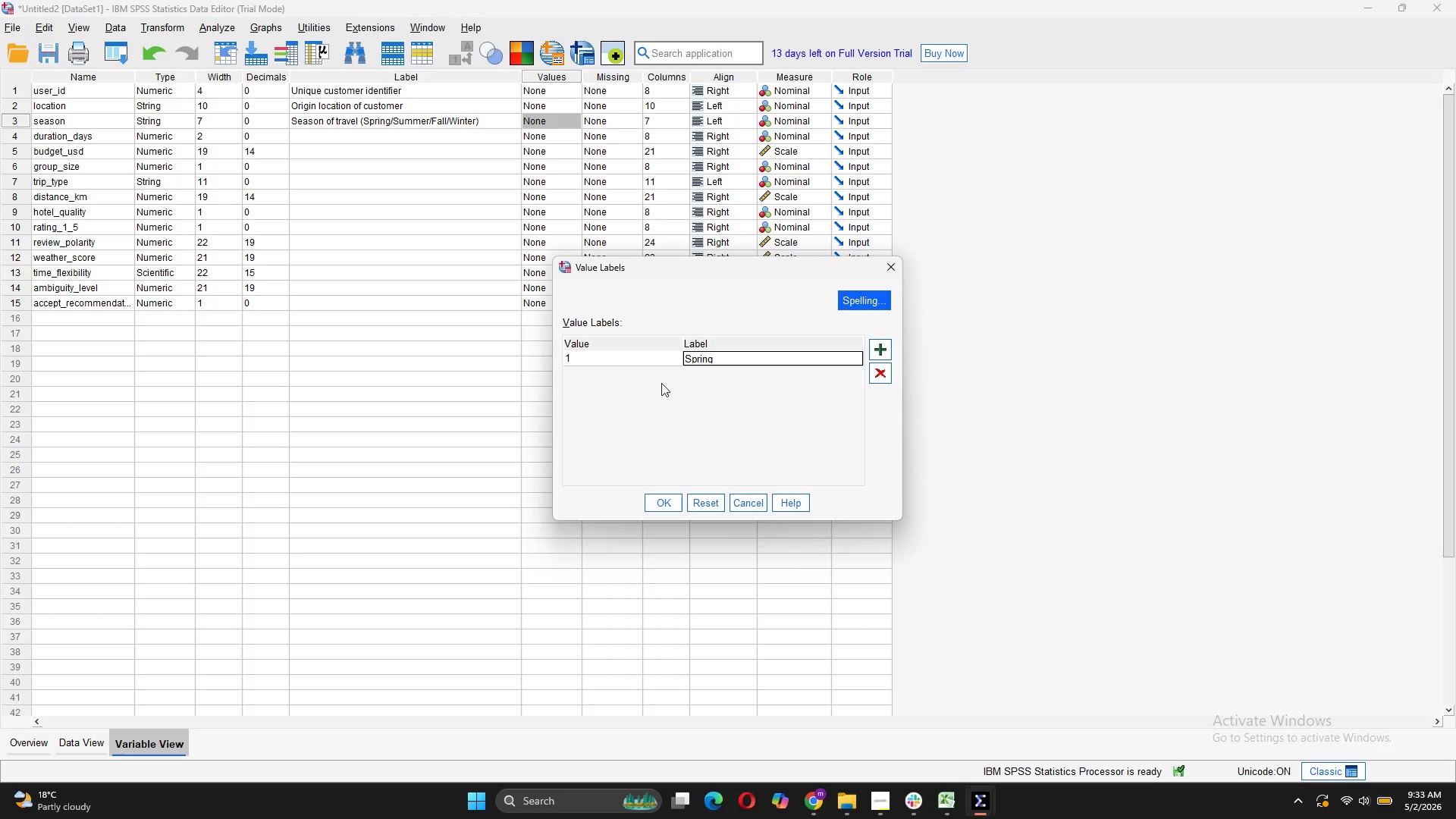 
left_click([877, 346])
 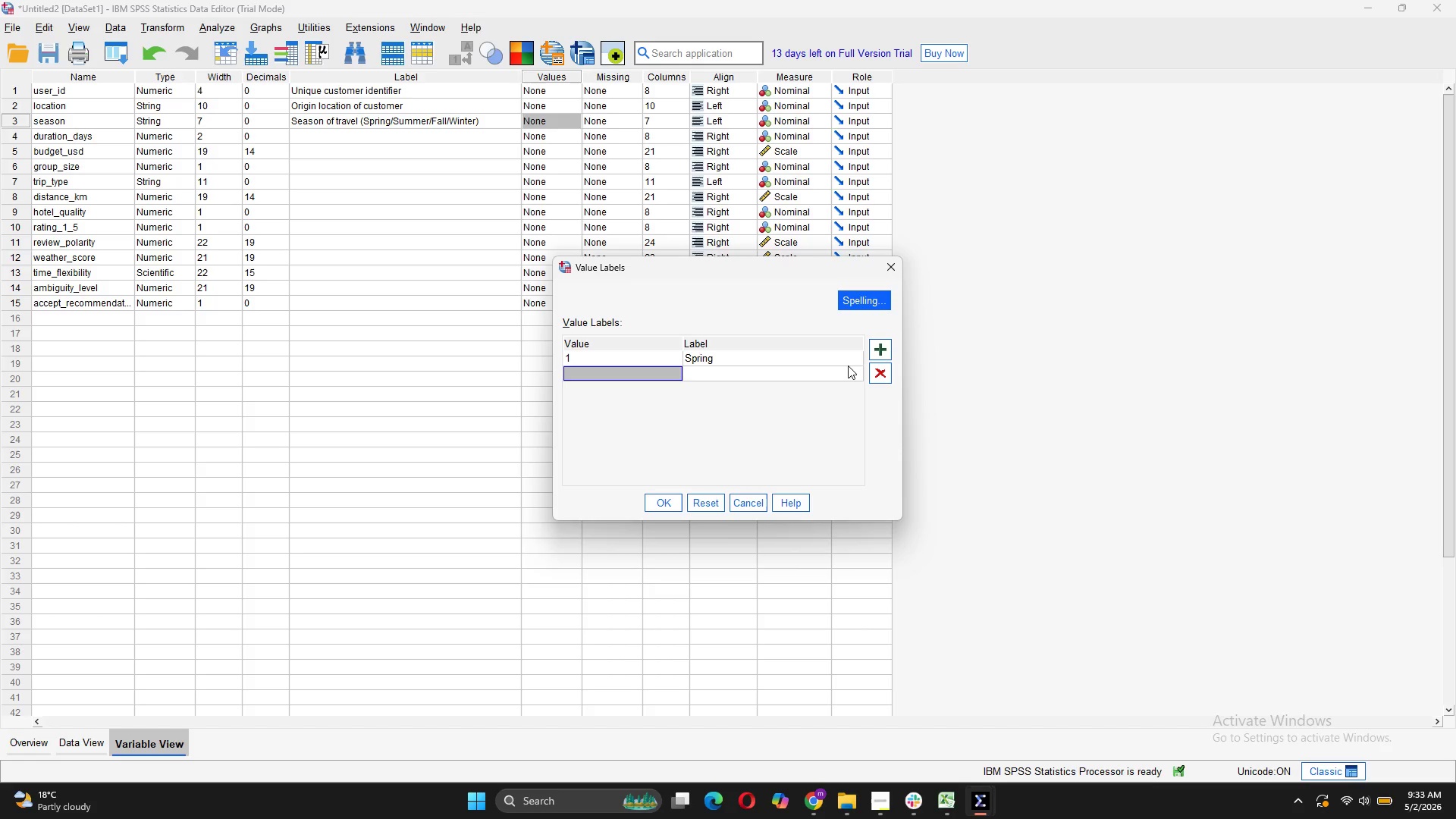 
key(2)
 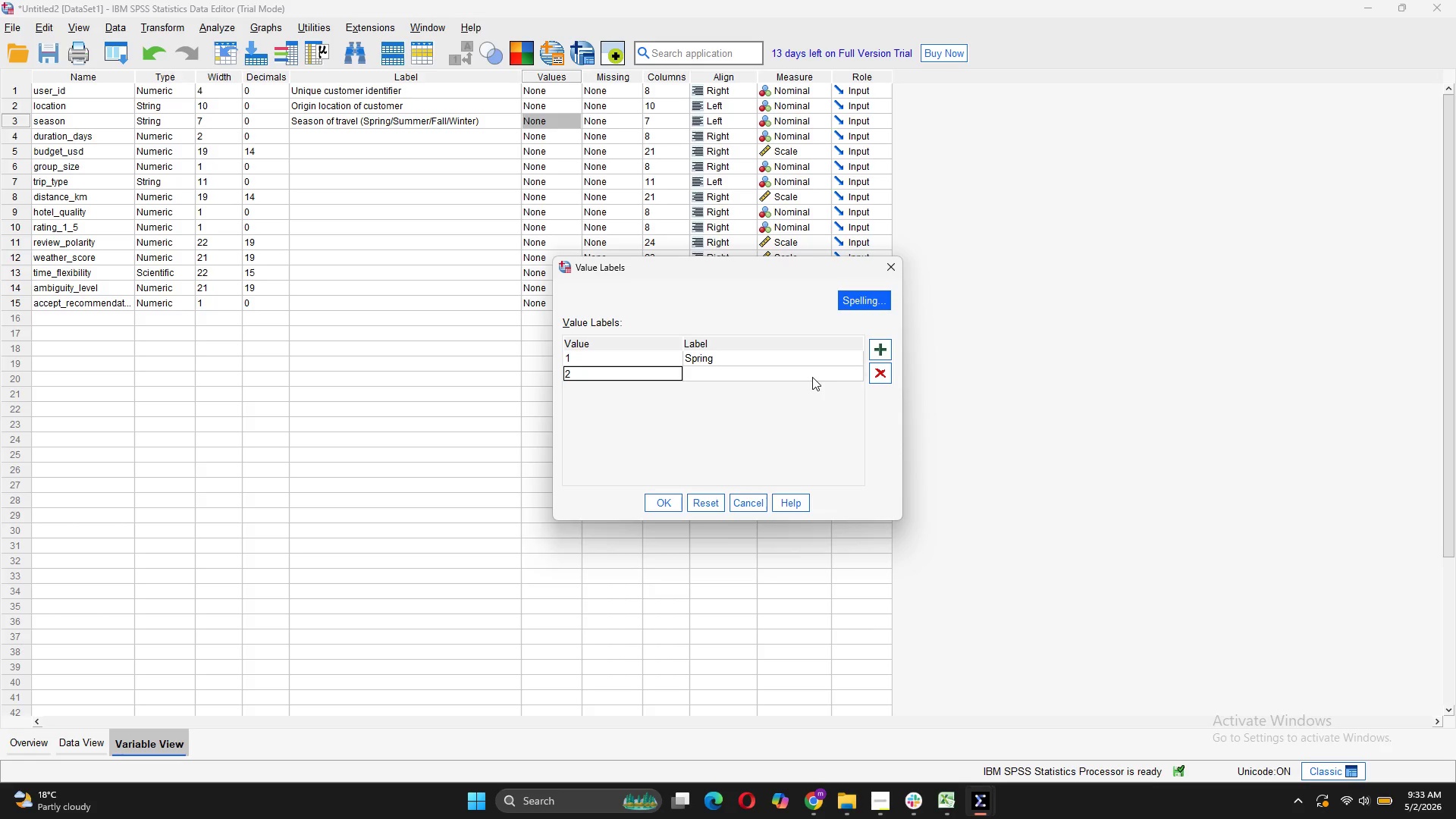 
double_click([812, 377])